 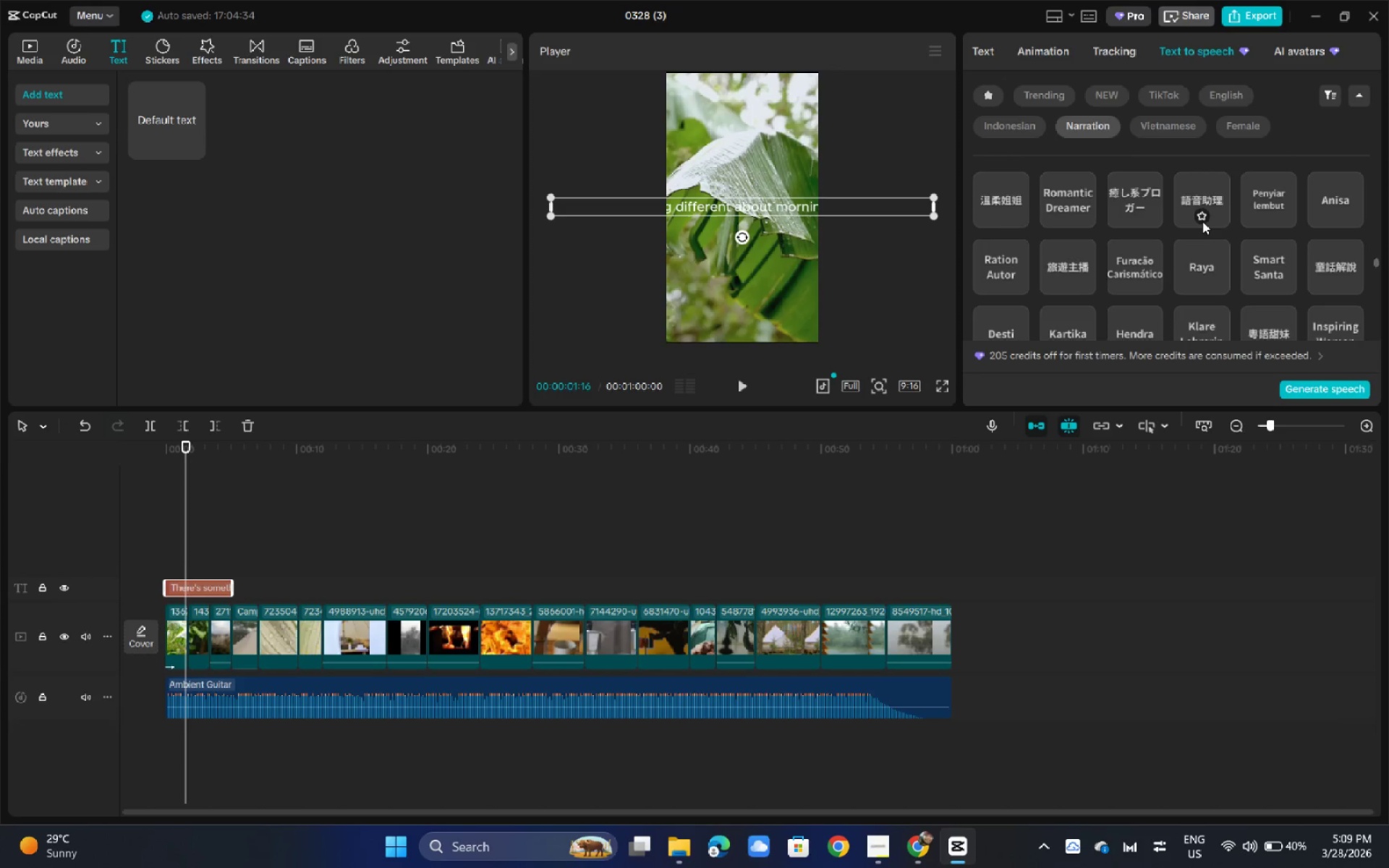 
scroll: coordinate [1155, 206], scroll_direction: down, amount: 2.0
 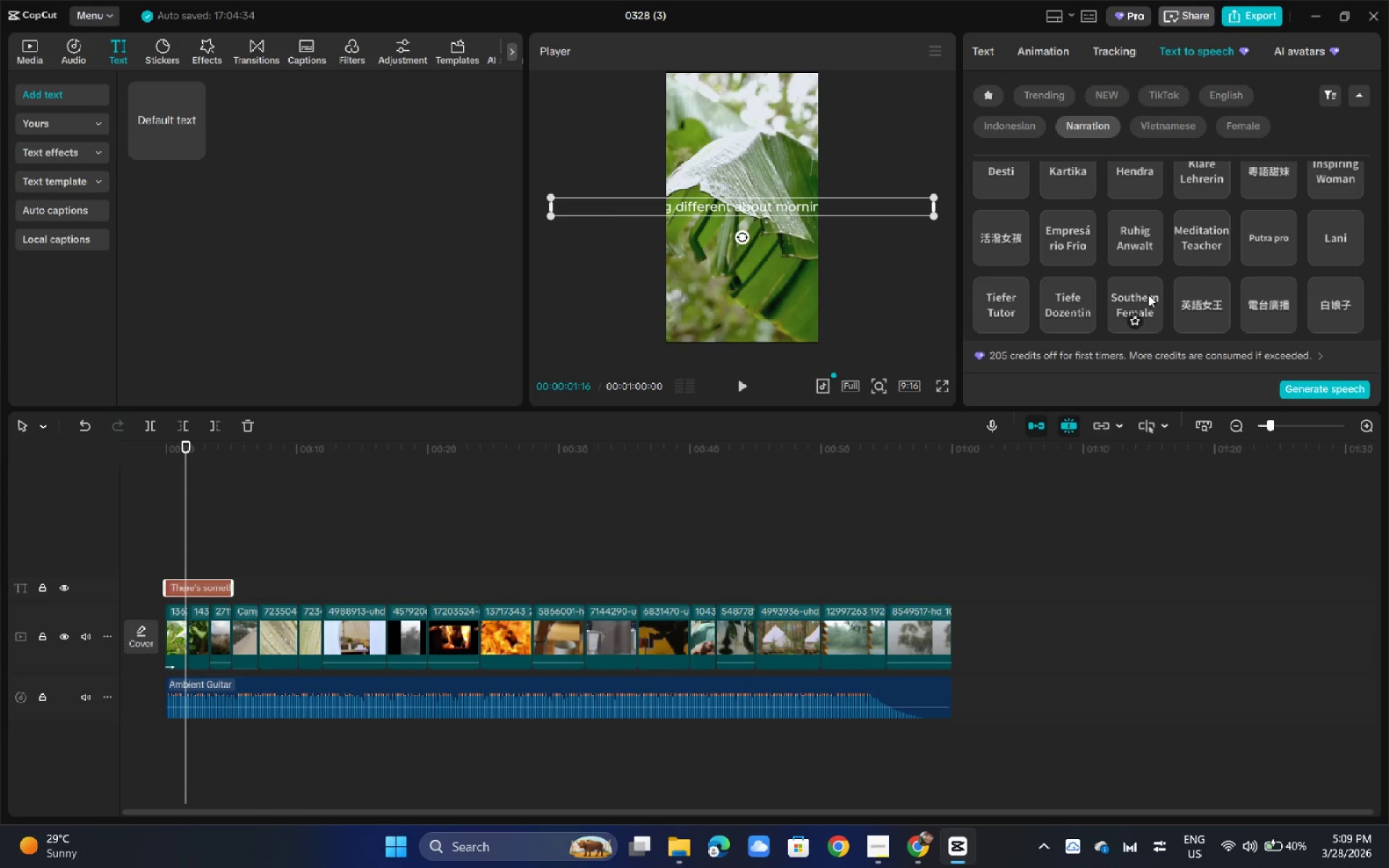 
left_click([1143, 294])
 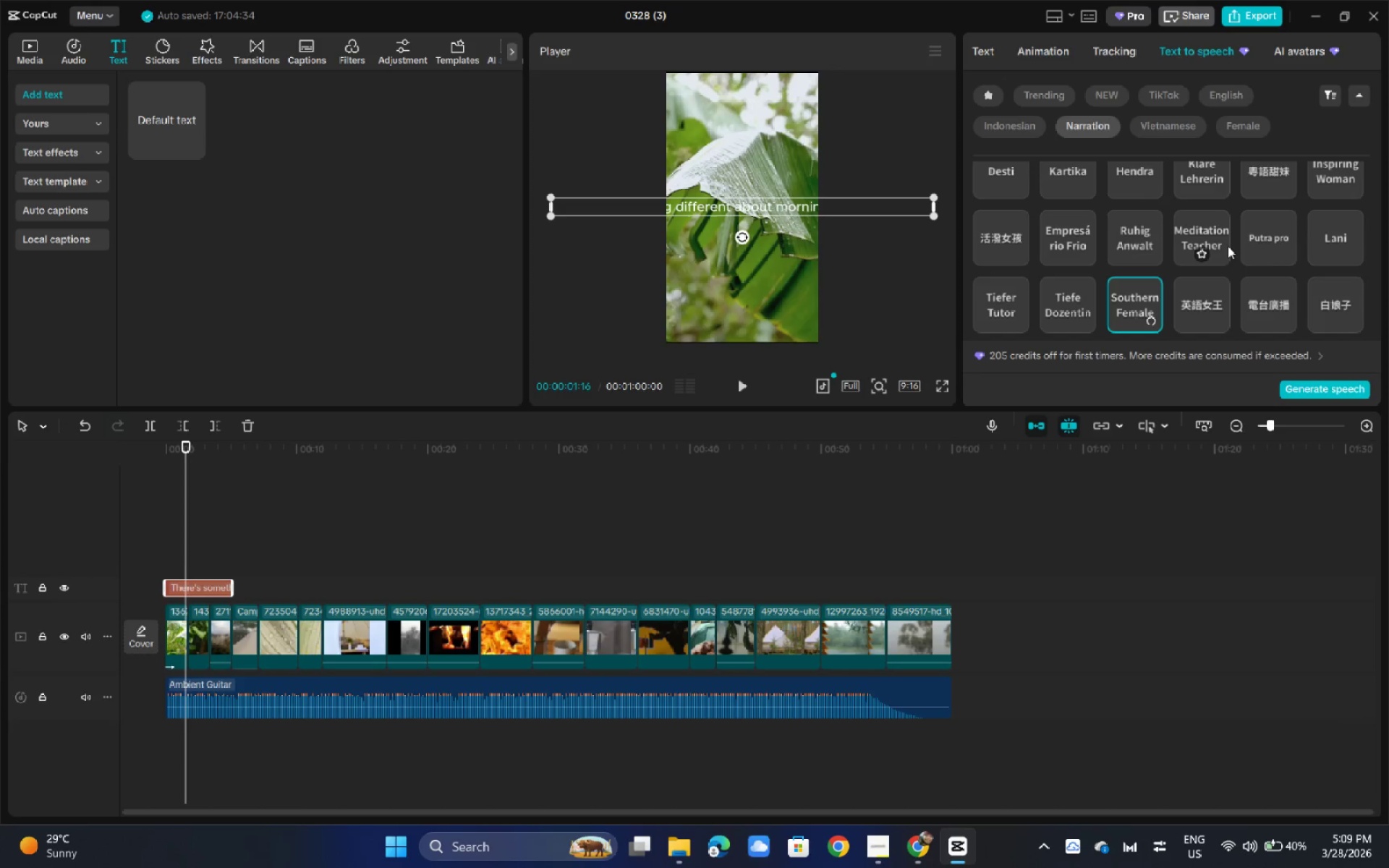 
scroll: coordinate [1197, 242], scroll_direction: down, amount: 1.0
 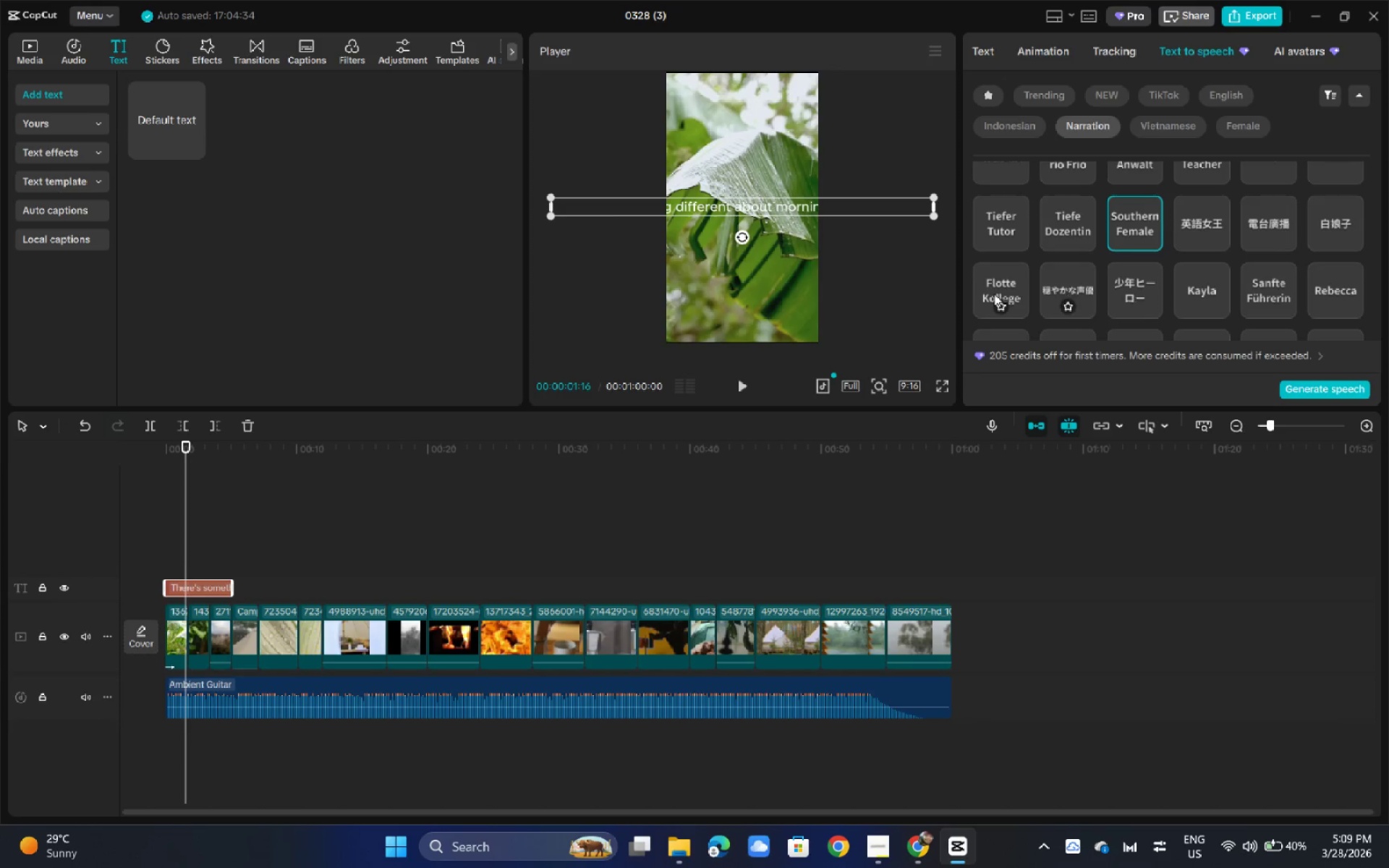 
left_click([1006, 277])
 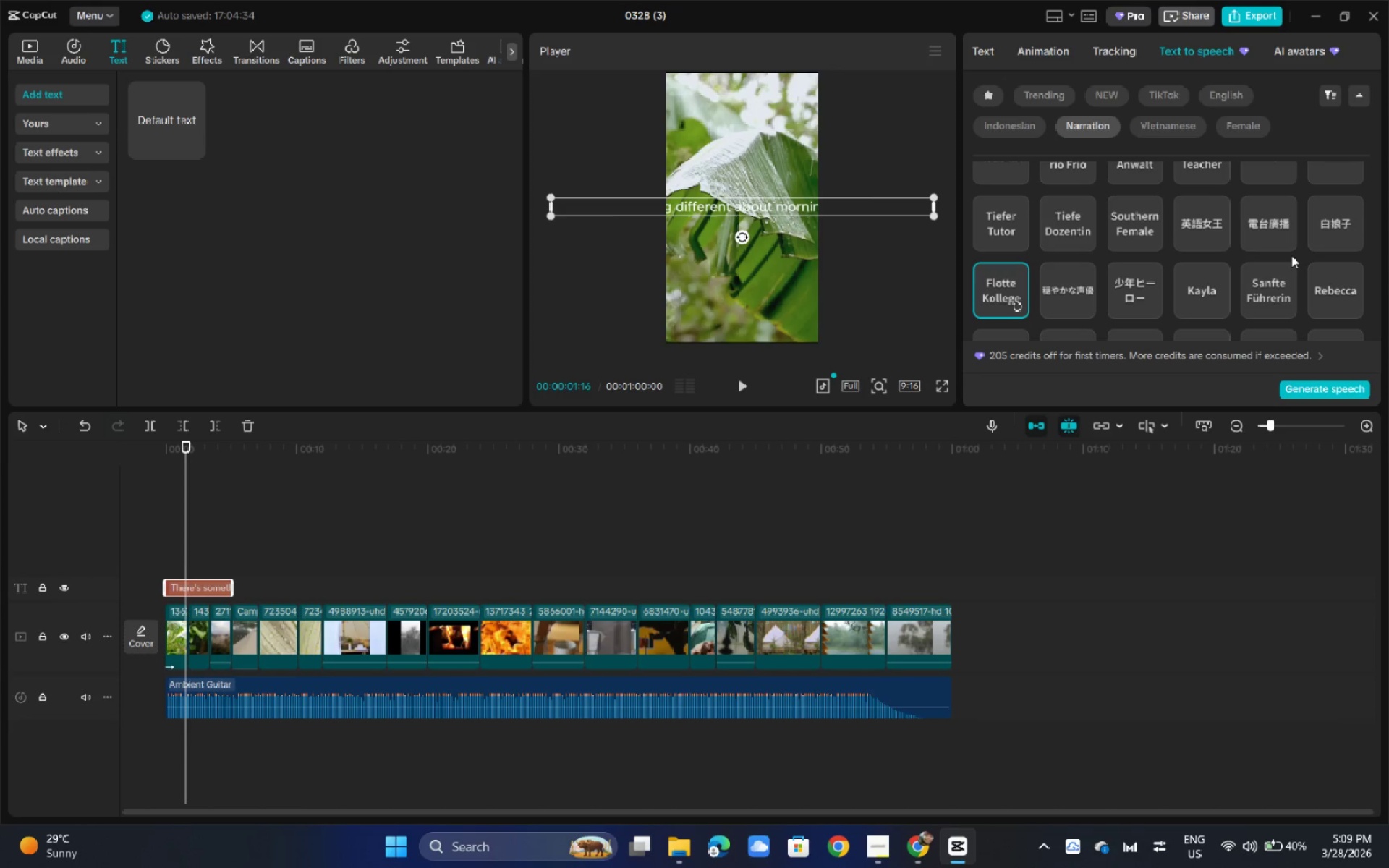 
scroll: coordinate [1291, 255], scroll_direction: down, amount: 1.0
 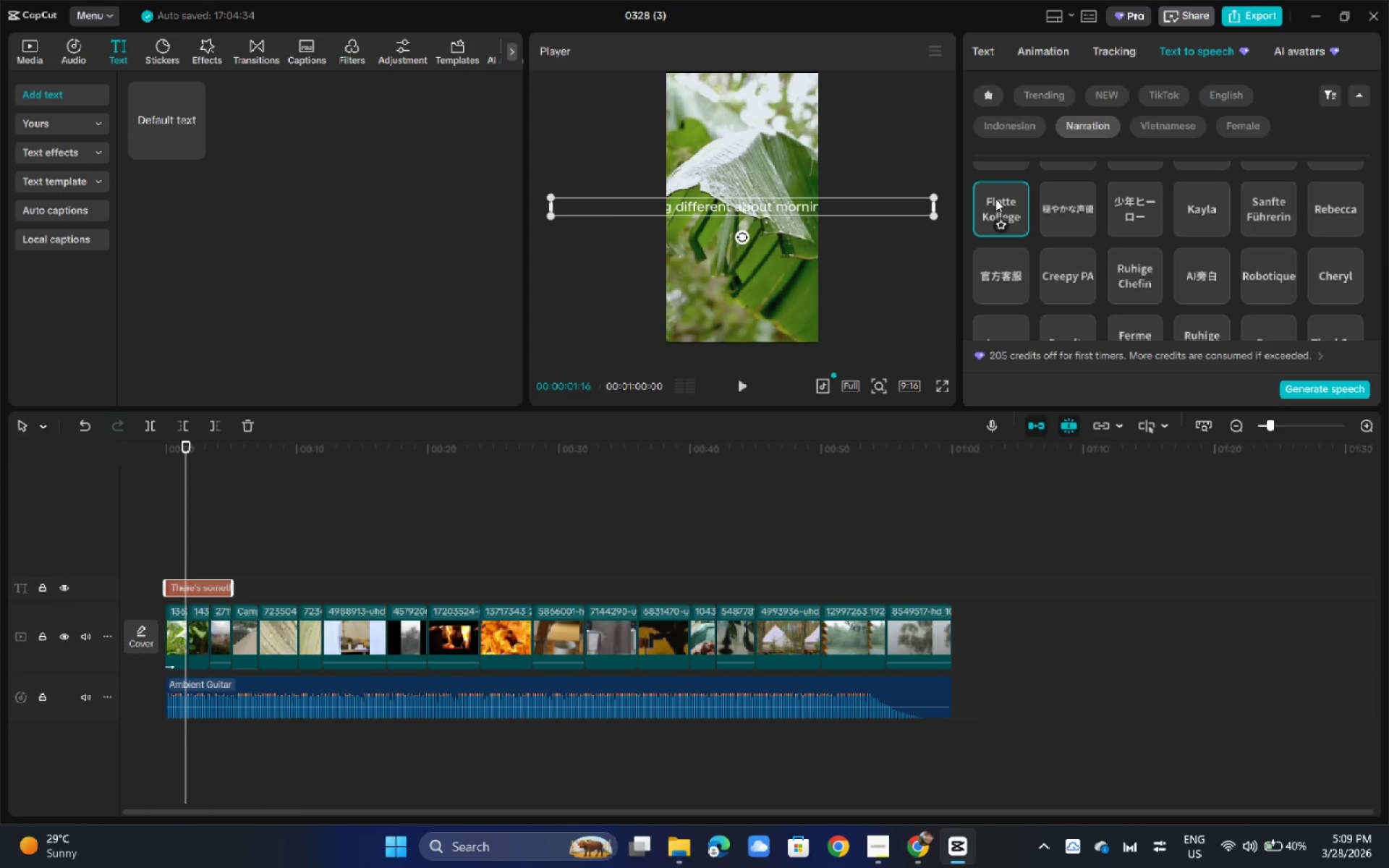 
wait(5.03)
 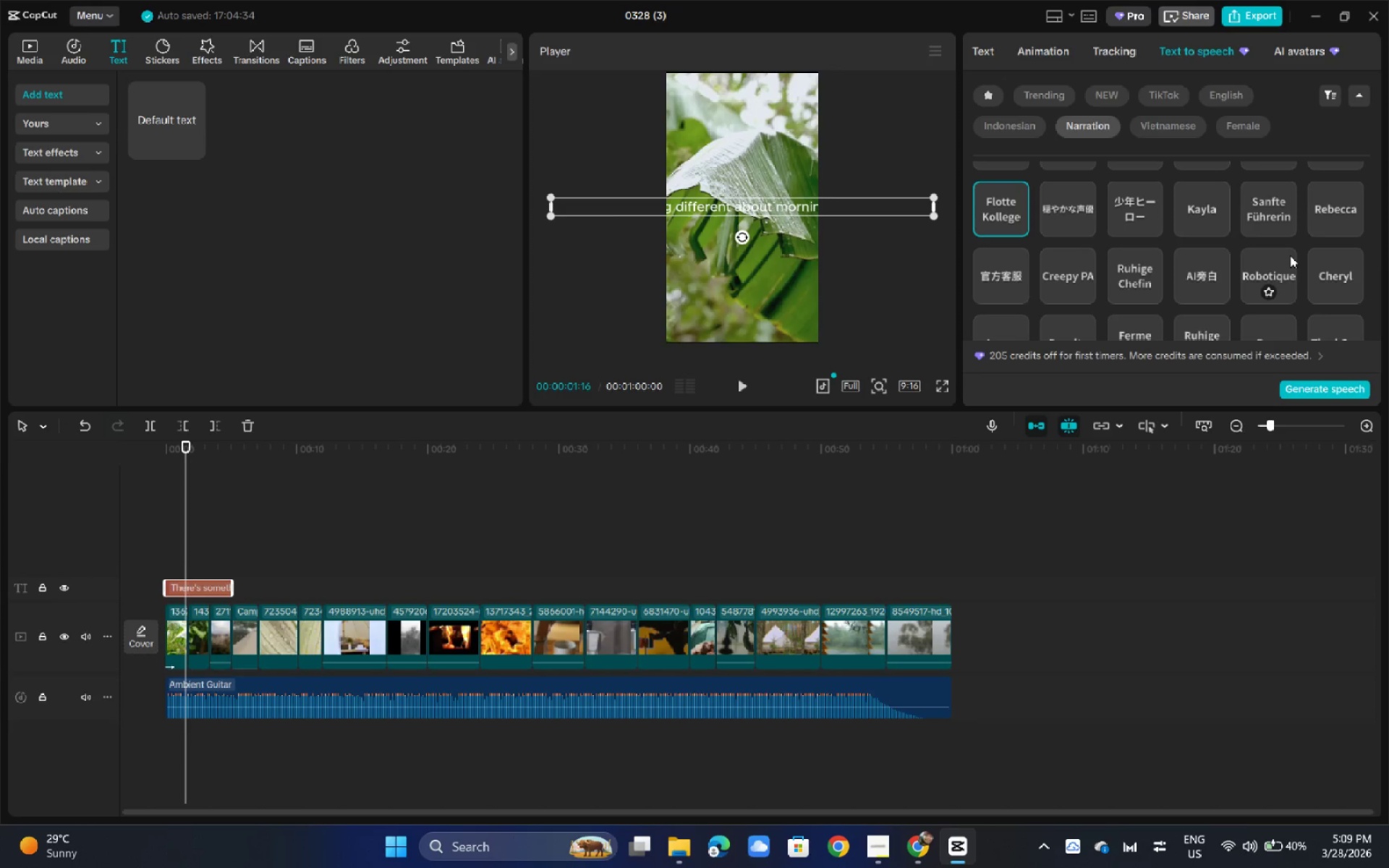 
left_click([995, 199])
 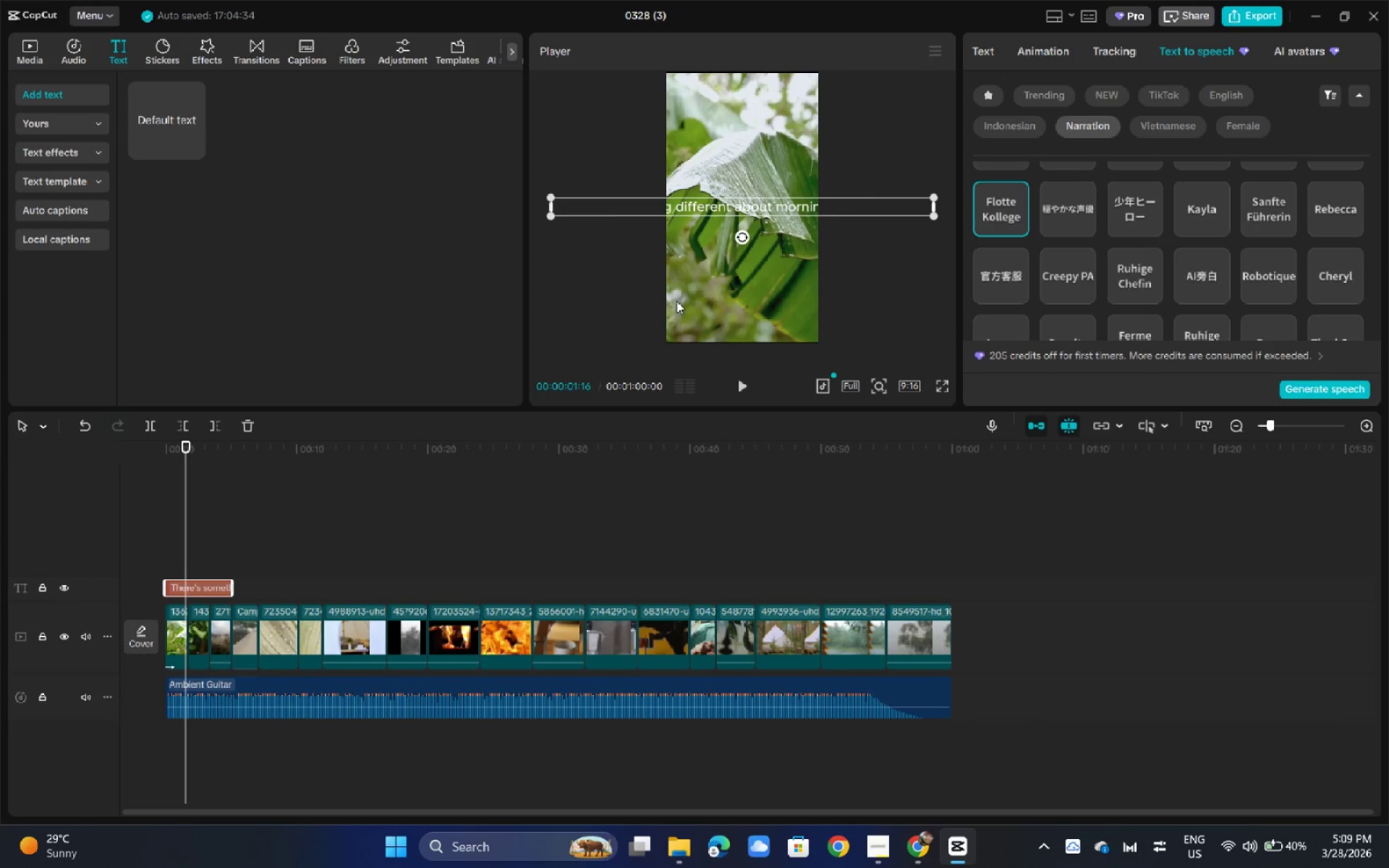 
wait(8.3)
 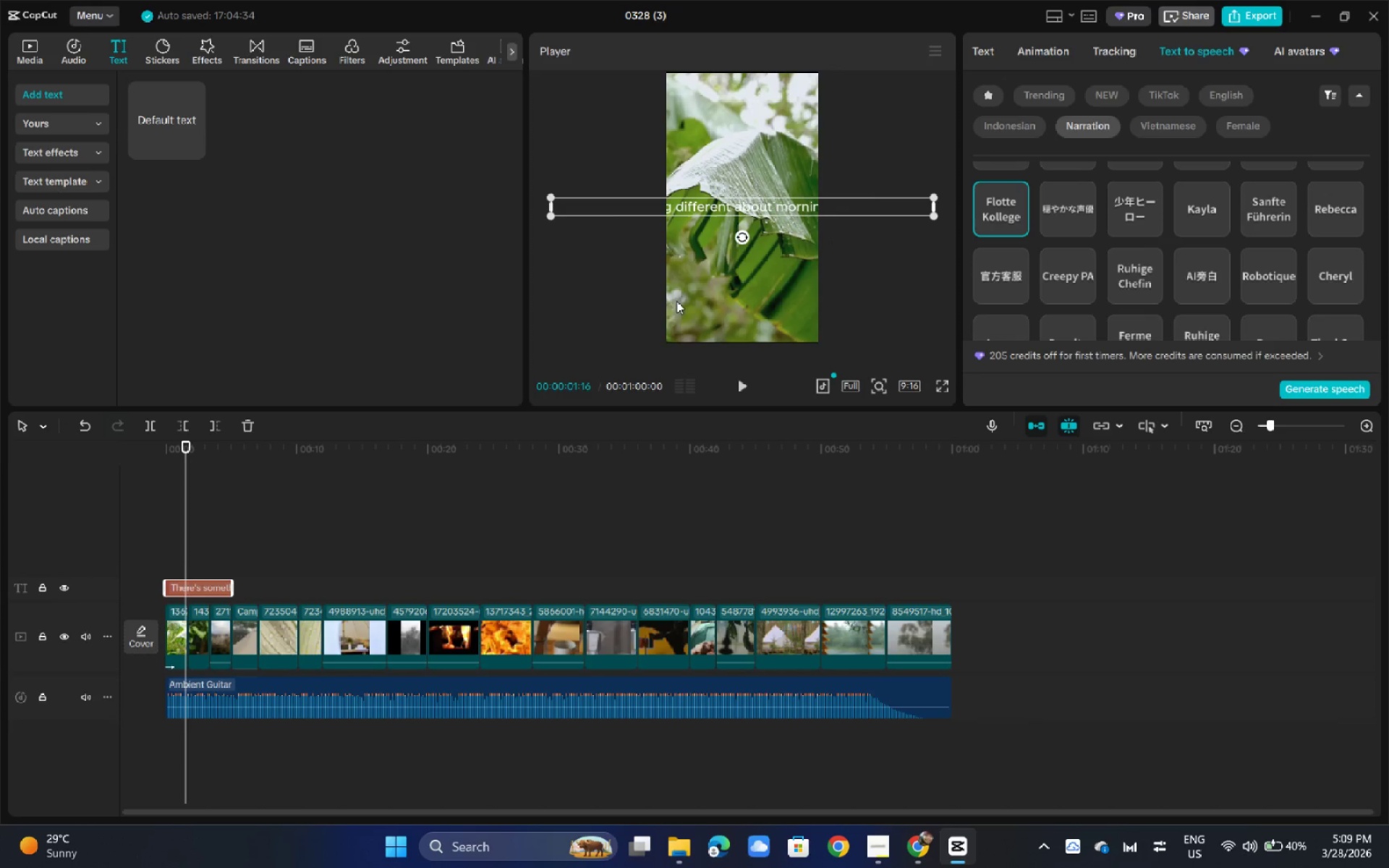 
left_click([736, 203])
 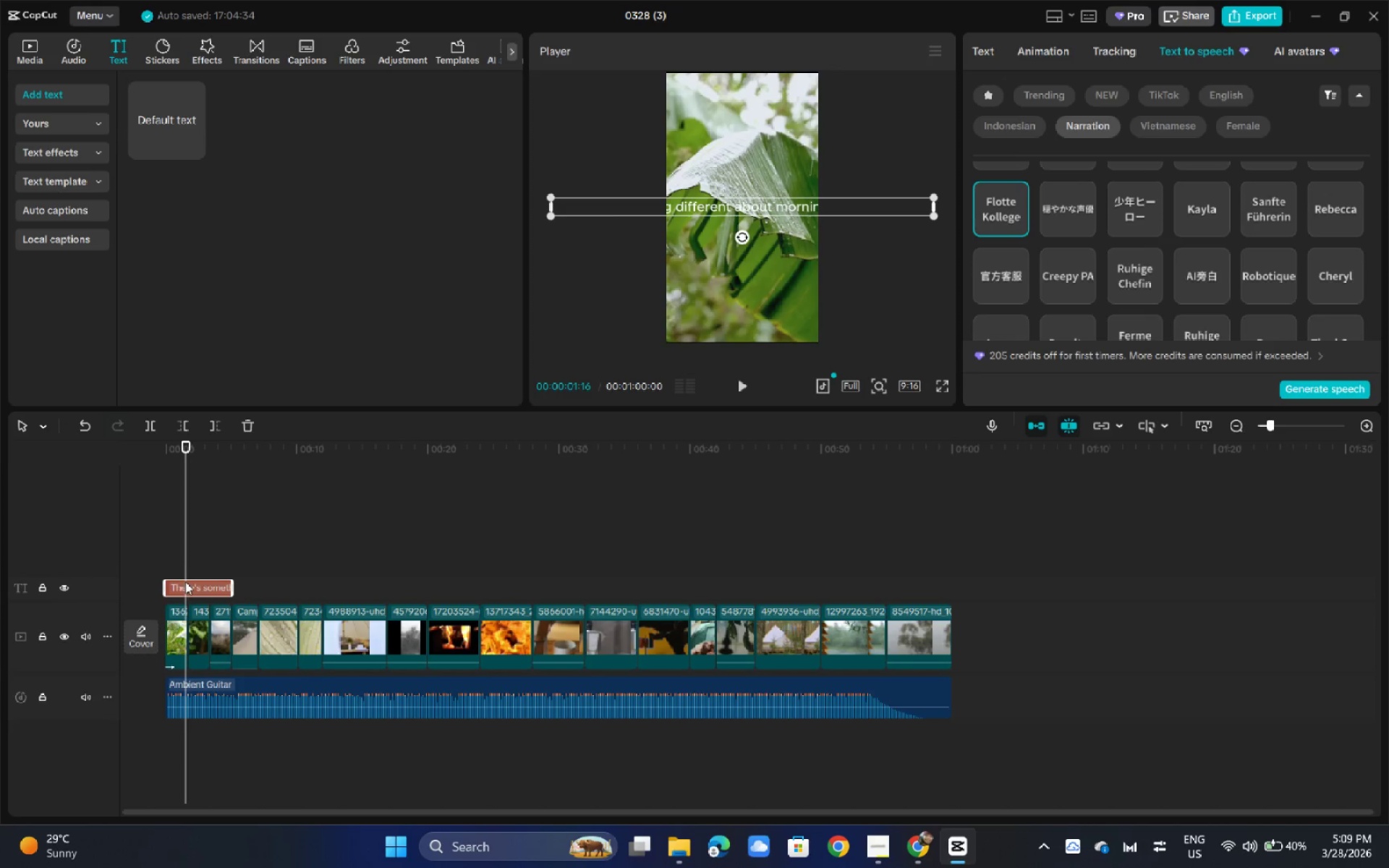 
left_click_drag(start_coordinate=[231, 583], to_coordinate=[453, 582])
 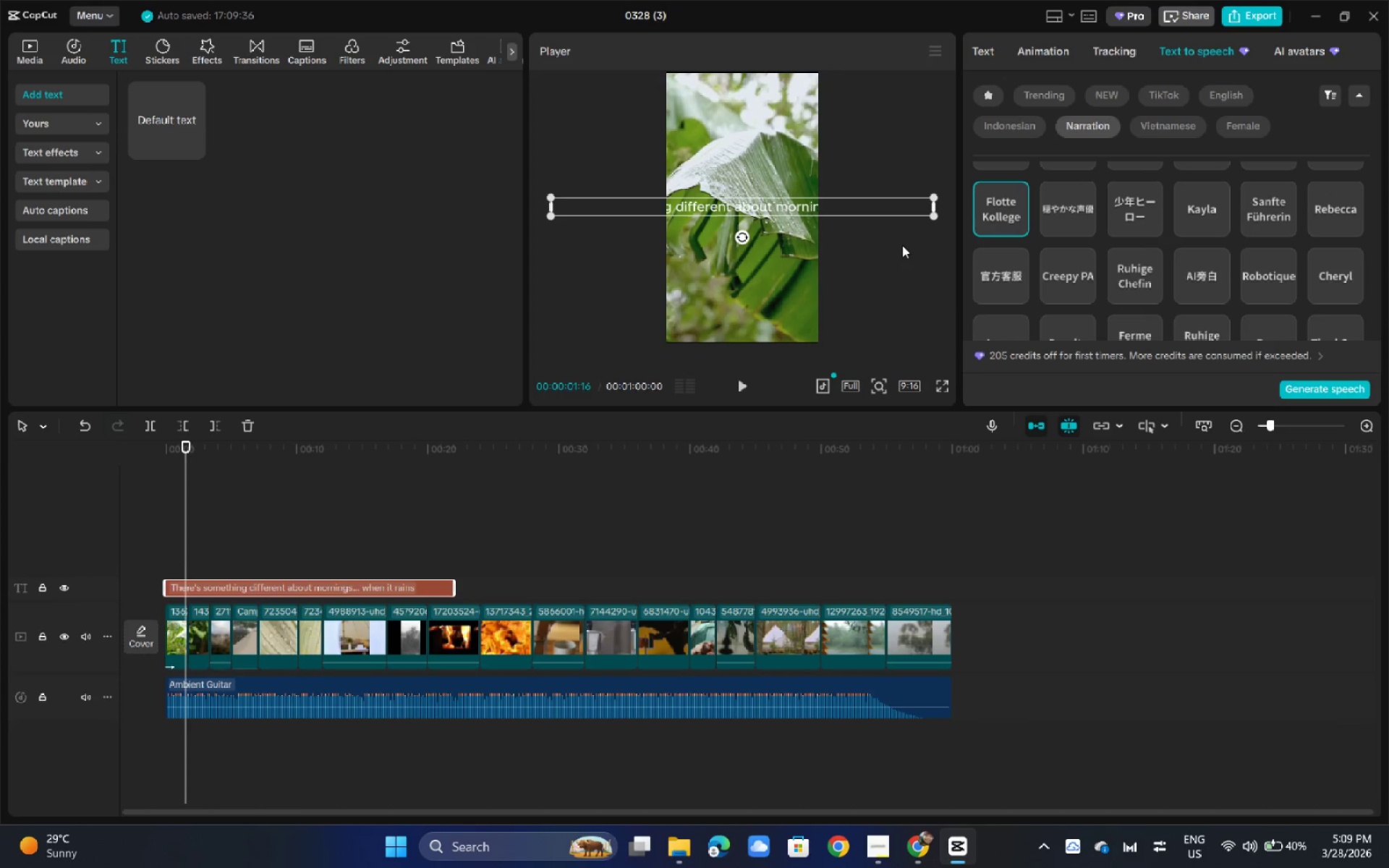 
left_click([1000, 205])
 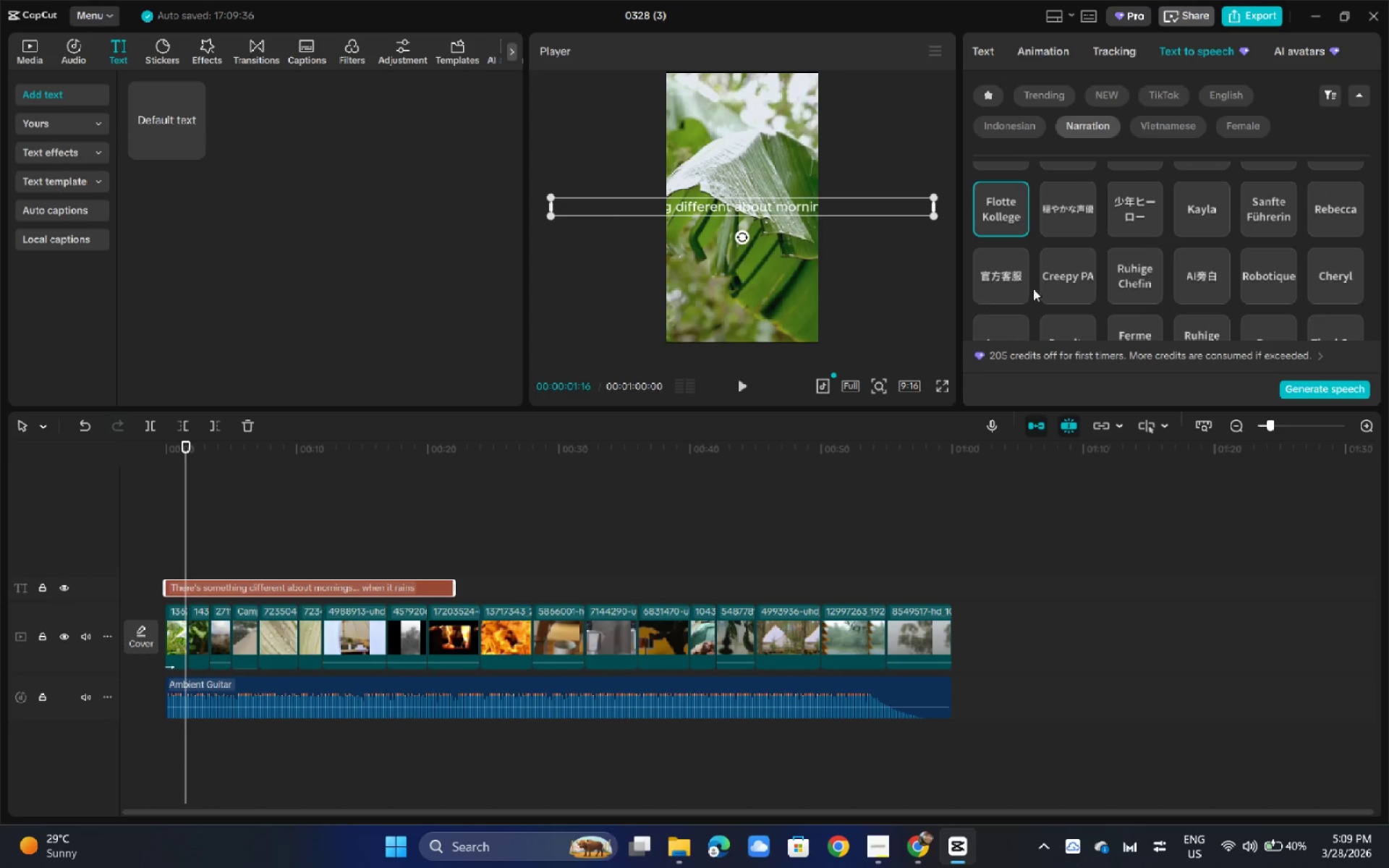 
wait(12.22)
 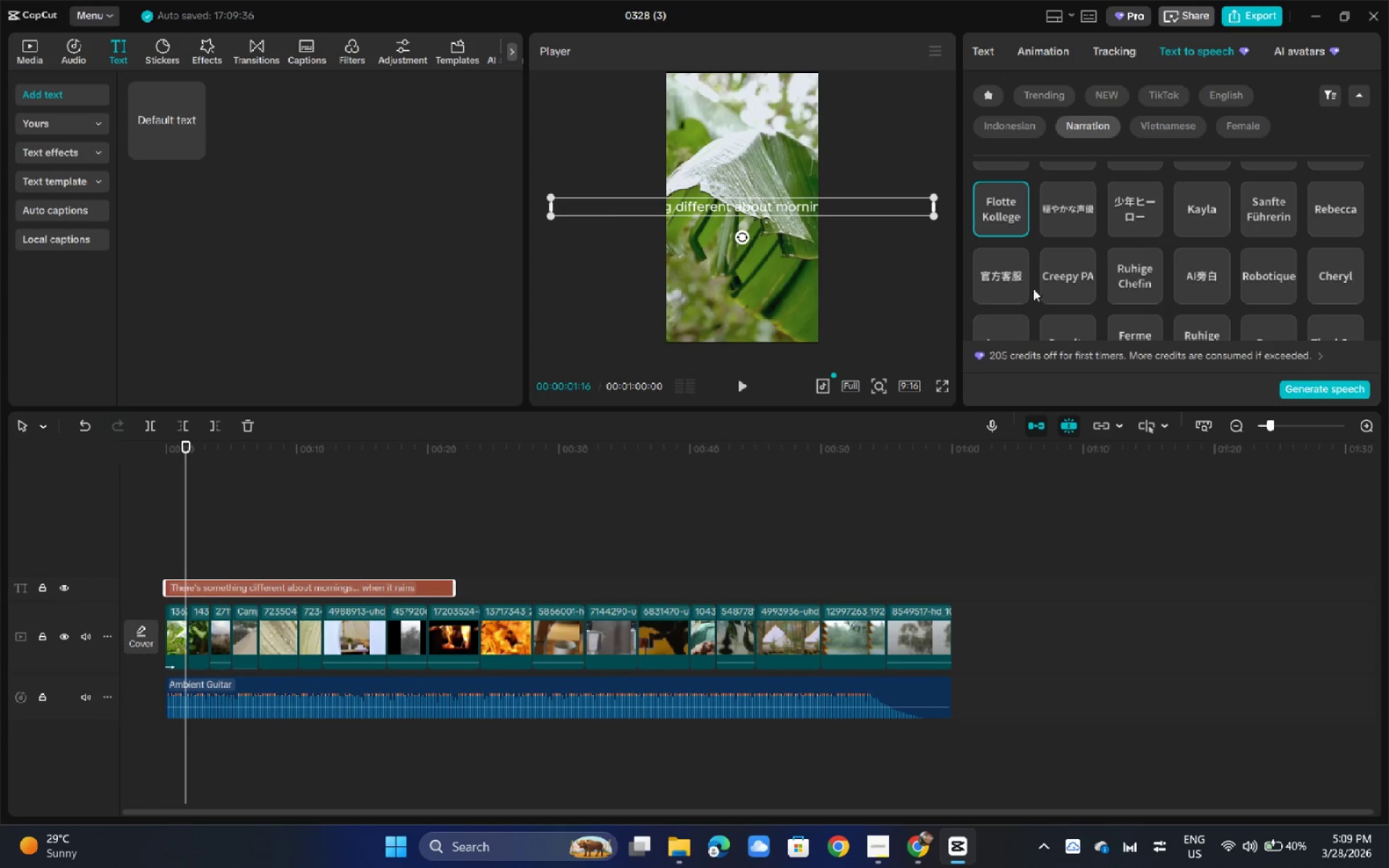 
left_click([1123, 273])
 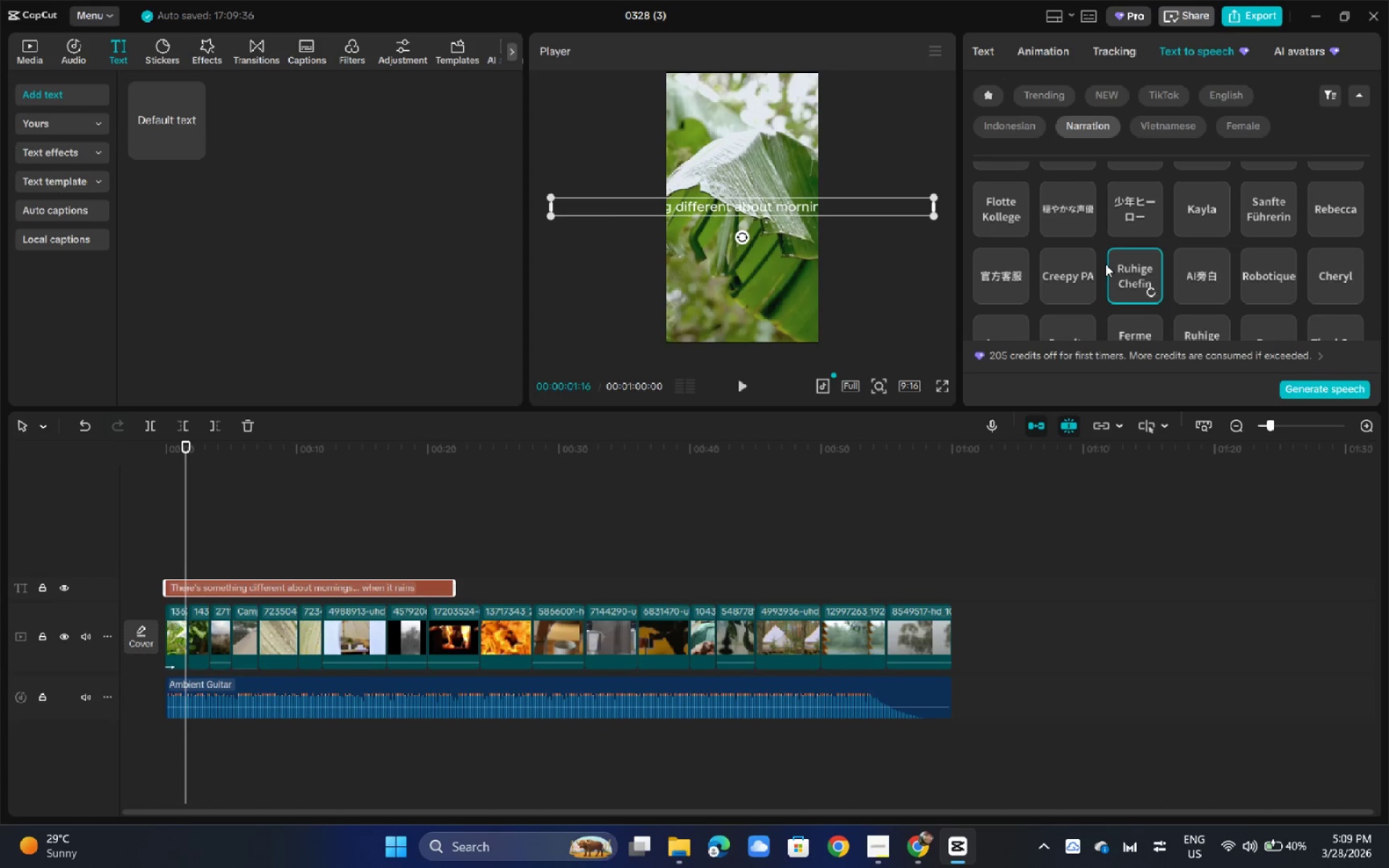 
scroll: coordinate [1105, 260], scroll_direction: down, amount: 2.0
 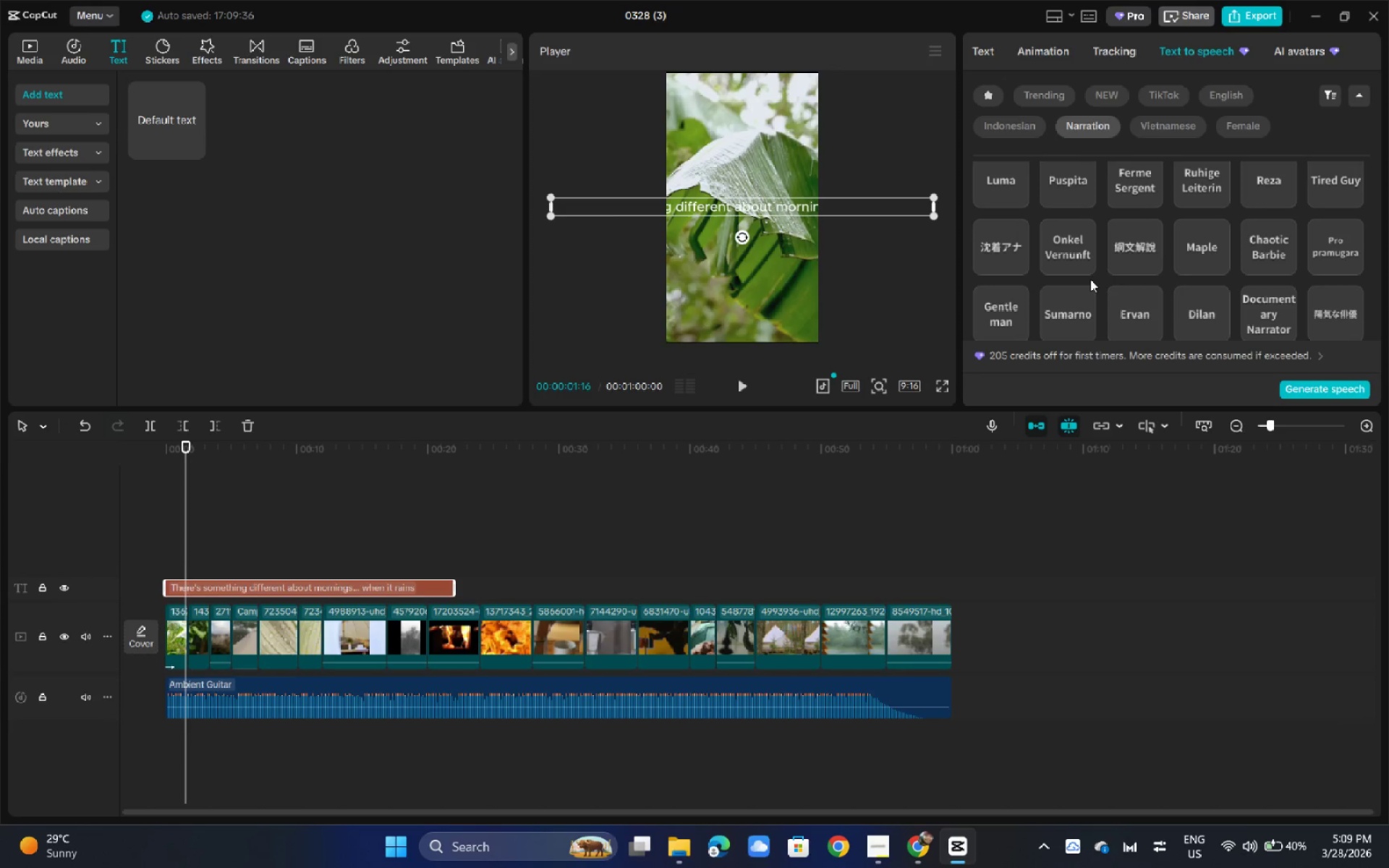 
left_click([1119, 319])
 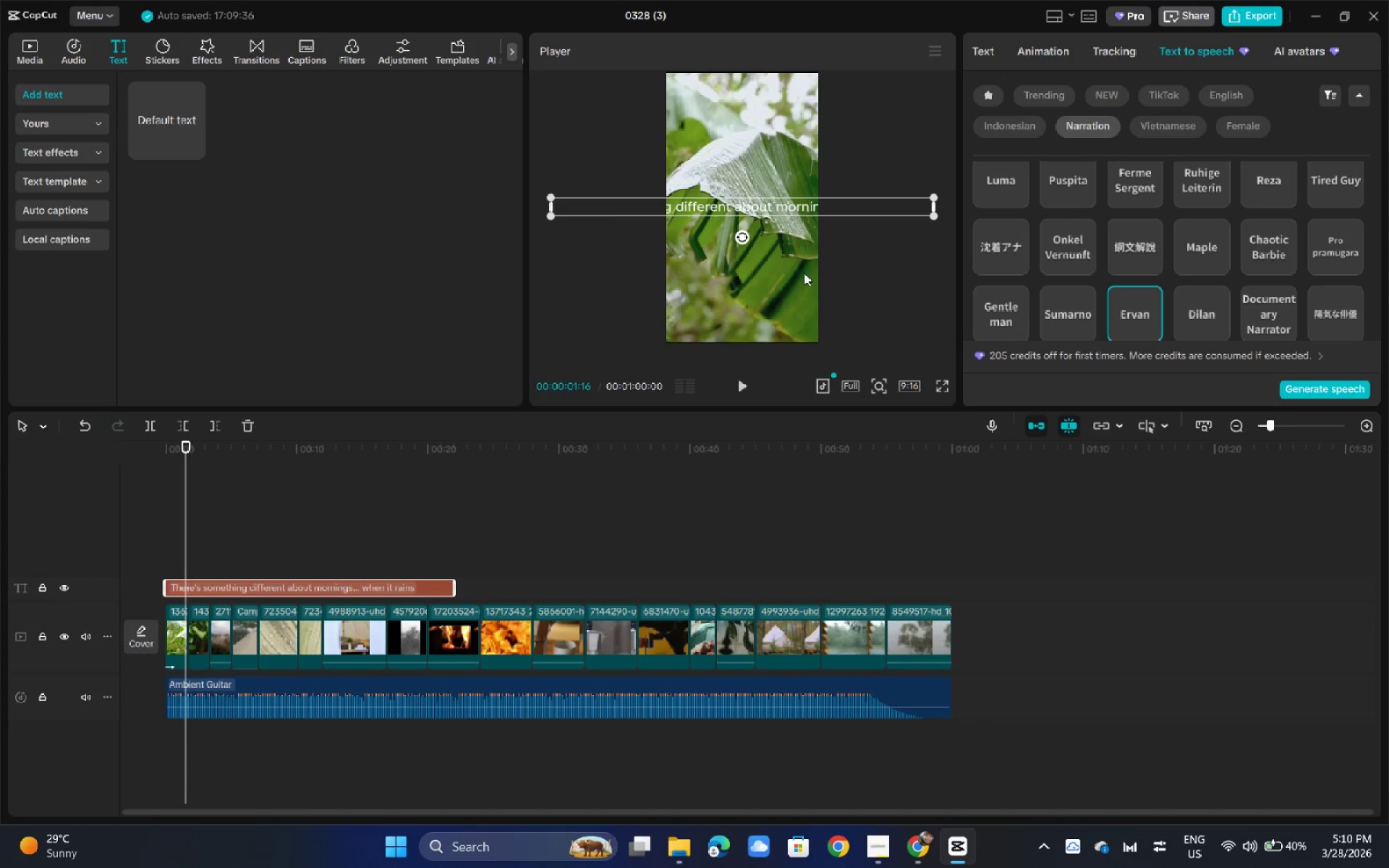 
wait(23.0)
 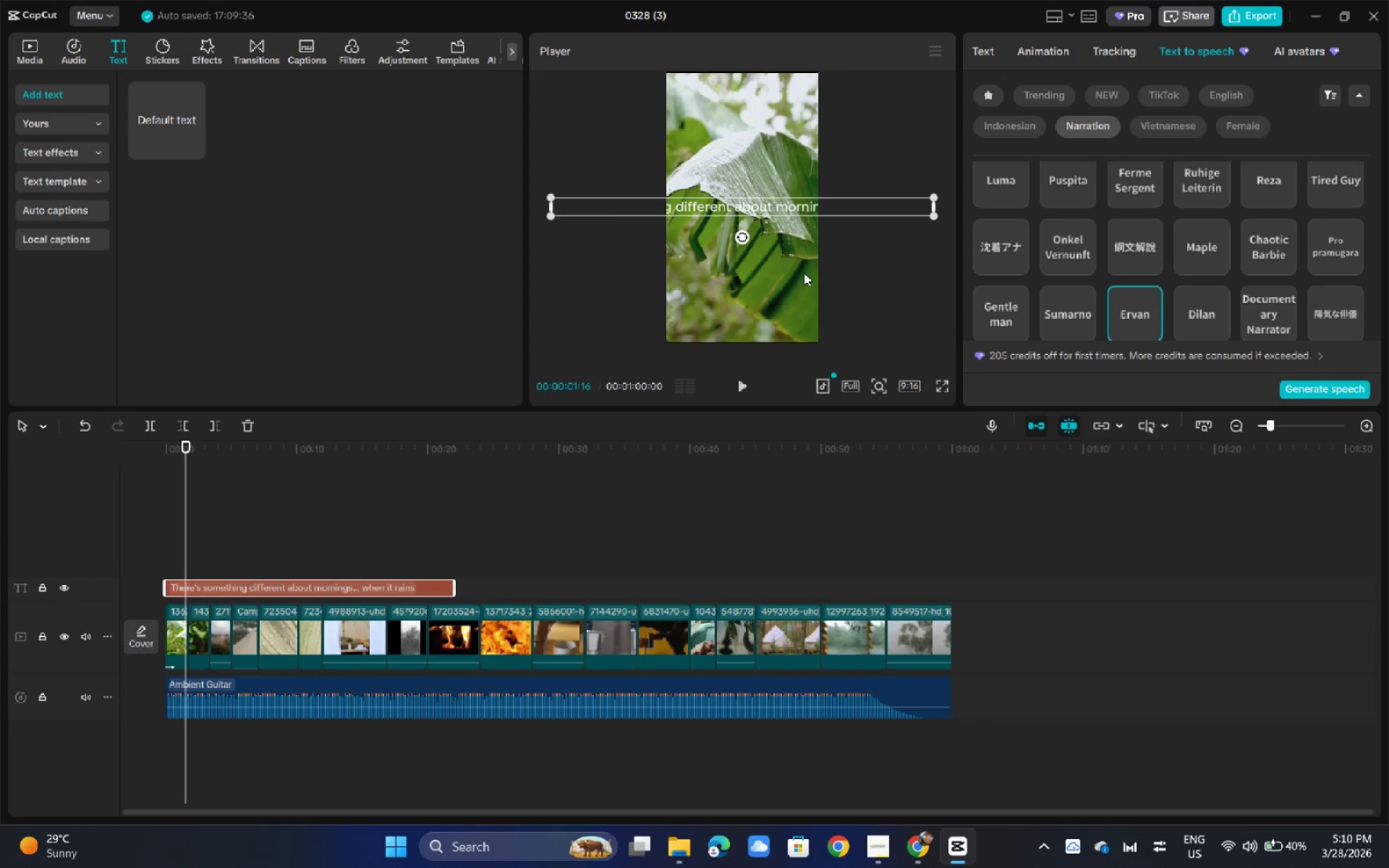 
left_click([1215, 308])
 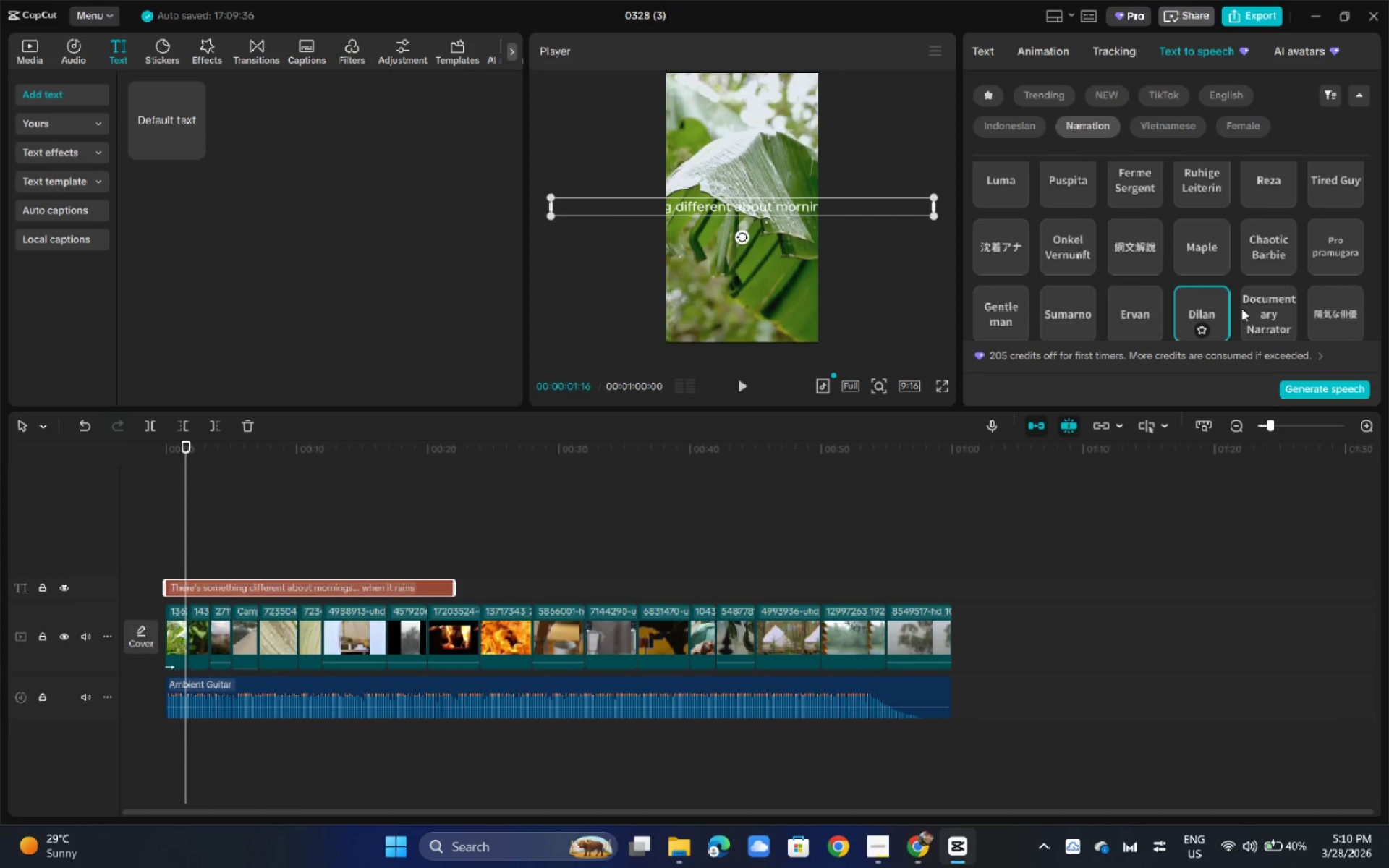 
left_click([1261, 306])
 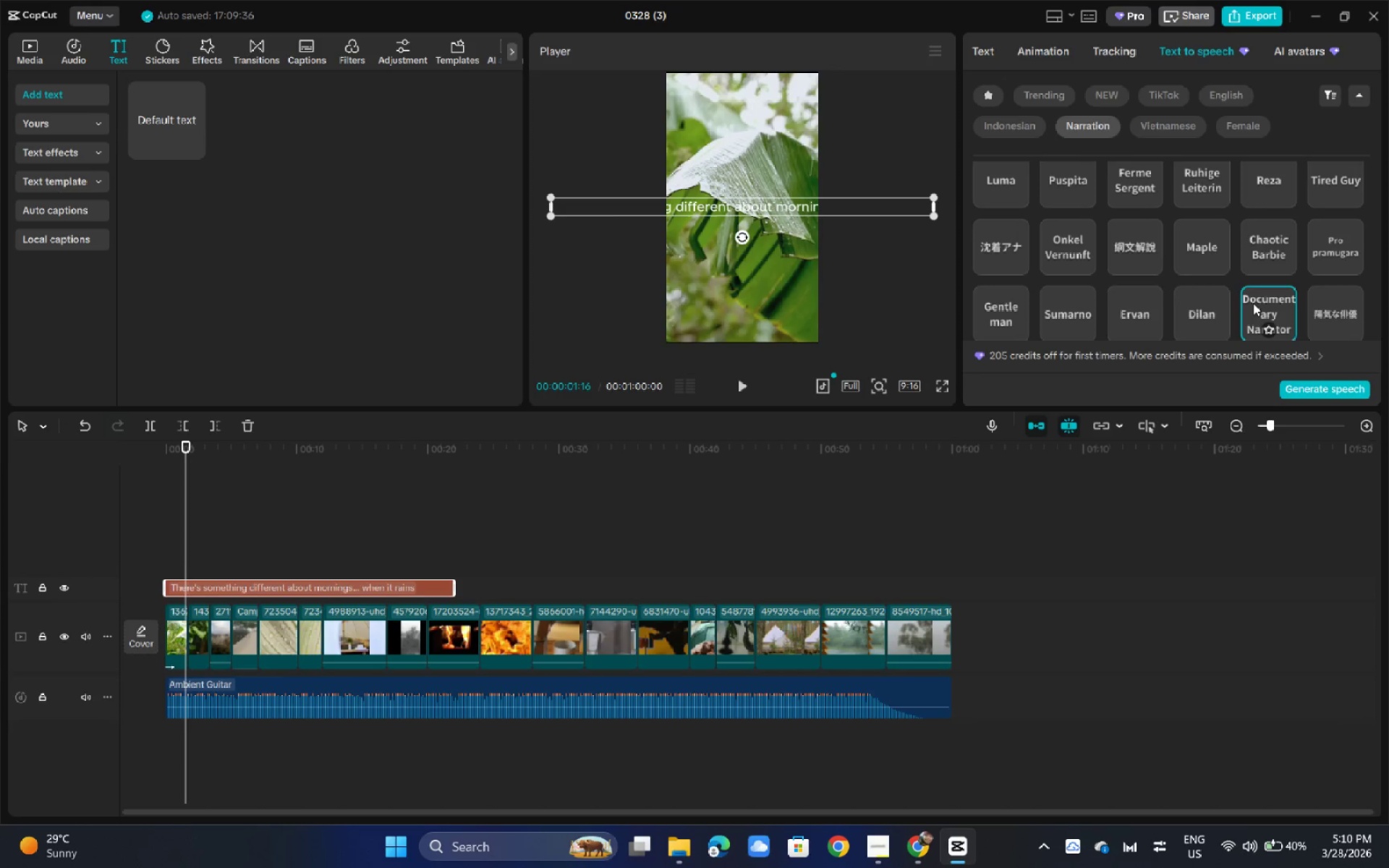 
wait(6.53)
 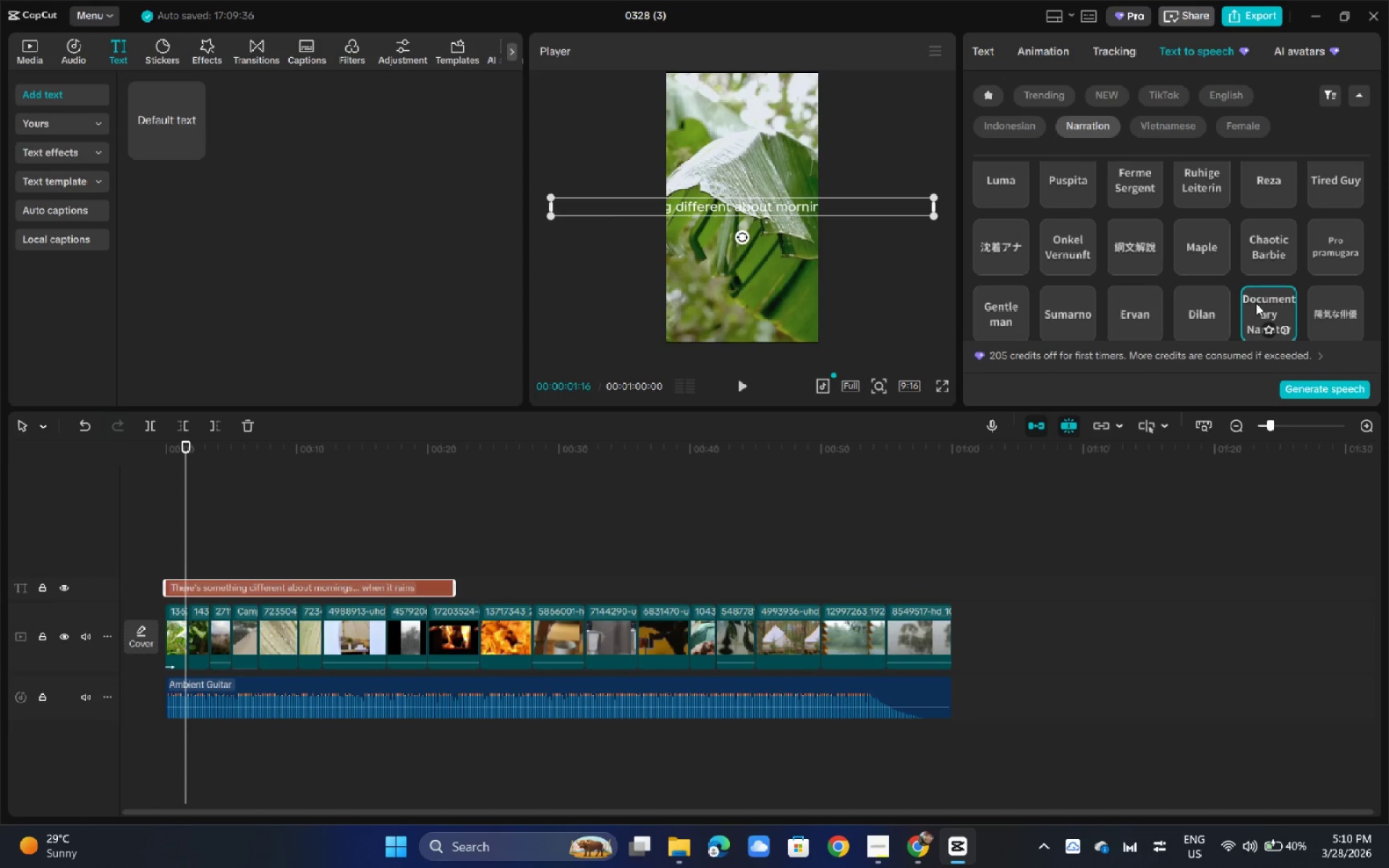 
scroll: coordinate [1251, 302], scroll_direction: down, amount: 1.0
 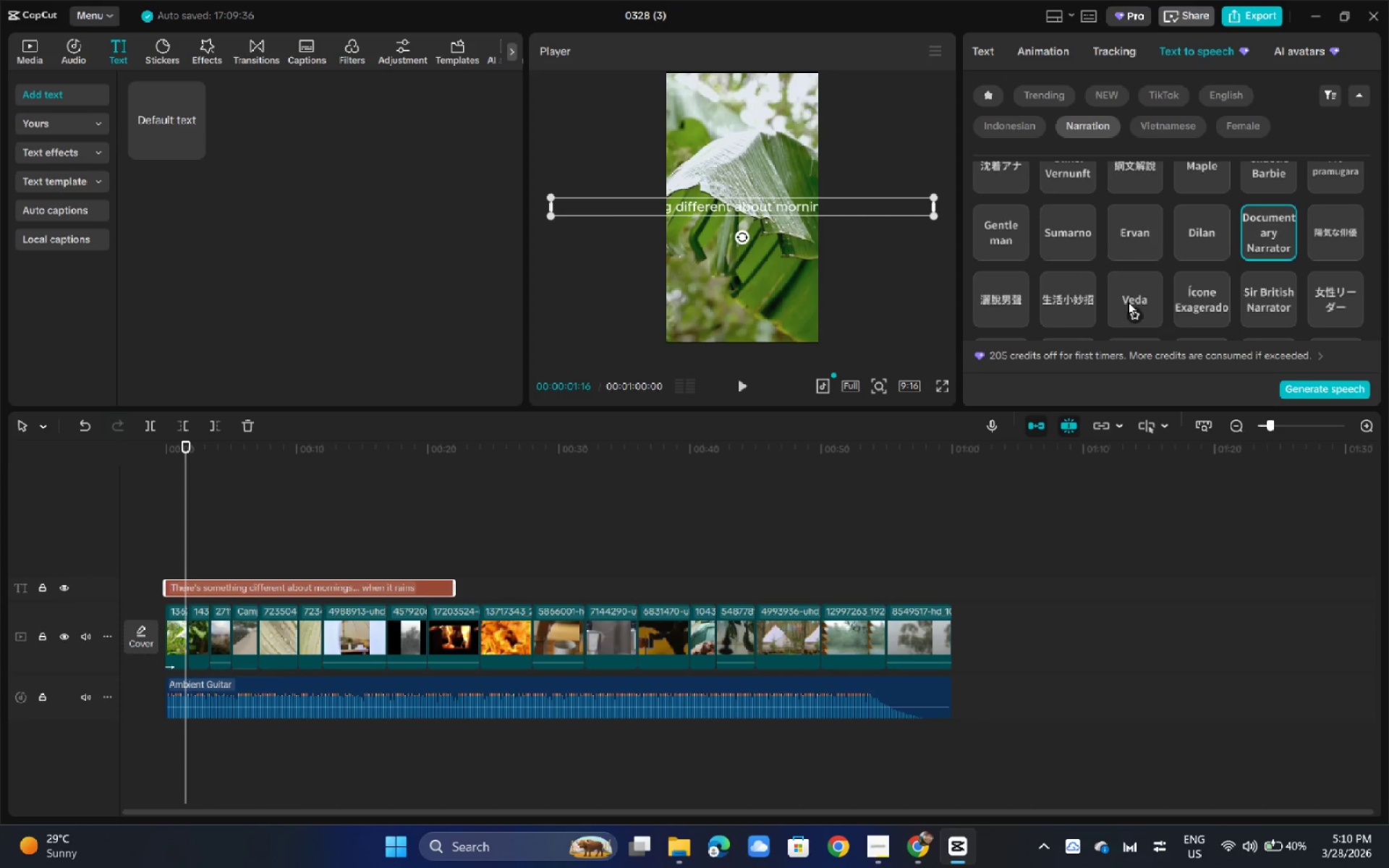 
left_click([1130, 292])
 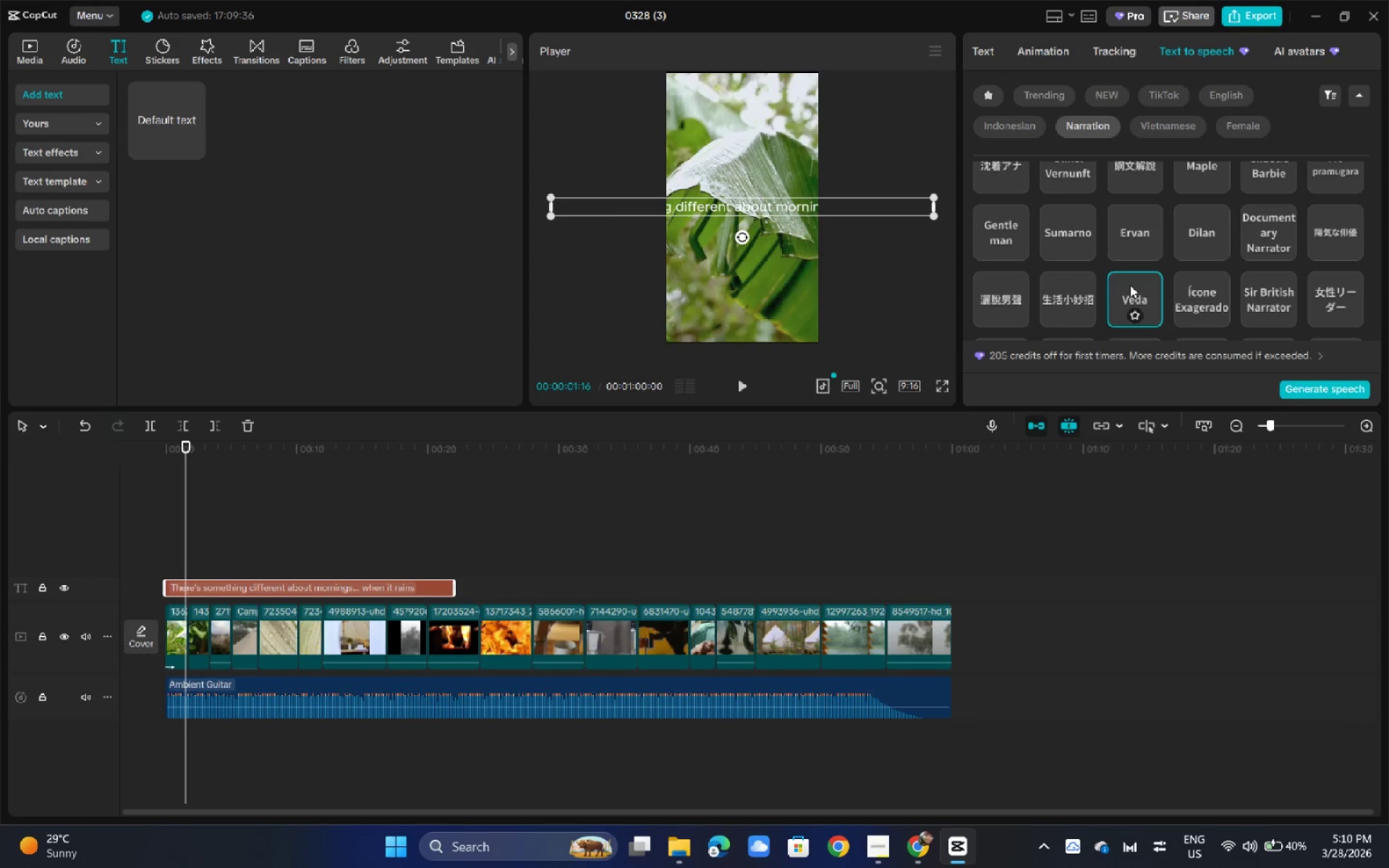 
left_click([997, 289])
 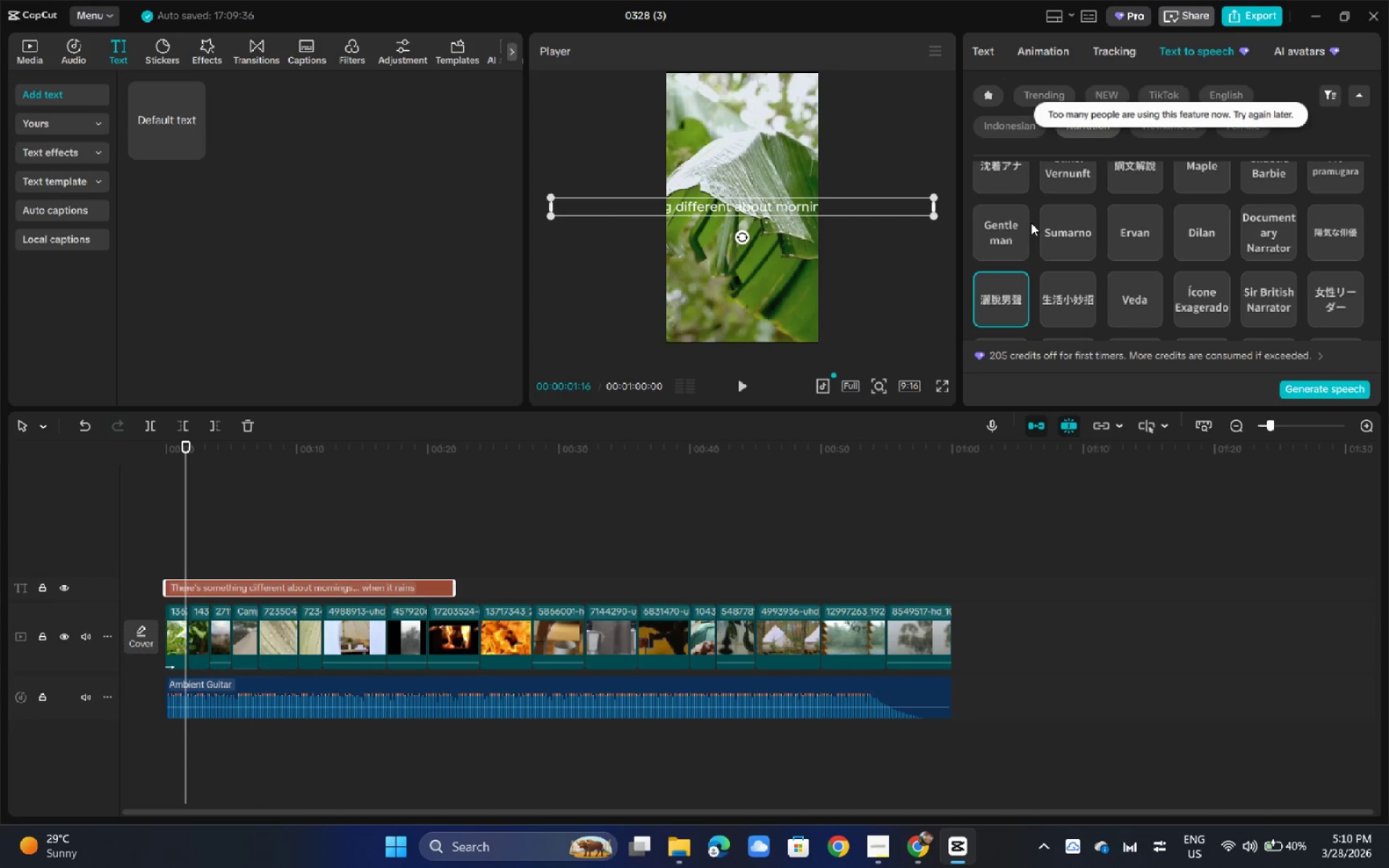 
left_click([1048, 234])
 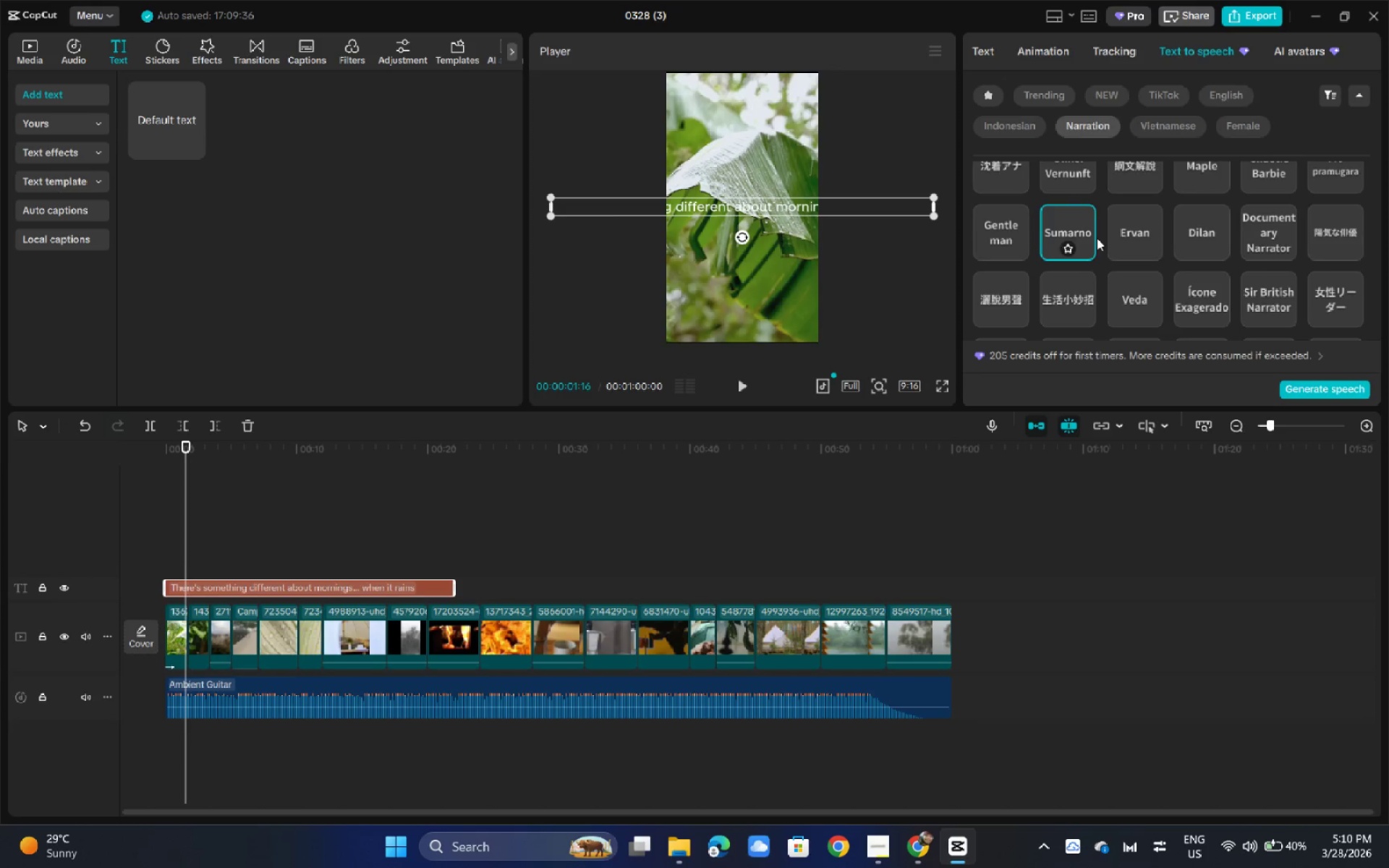 
scroll: coordinate [1115, 258], scroll_direction: down, amount: 2.0
 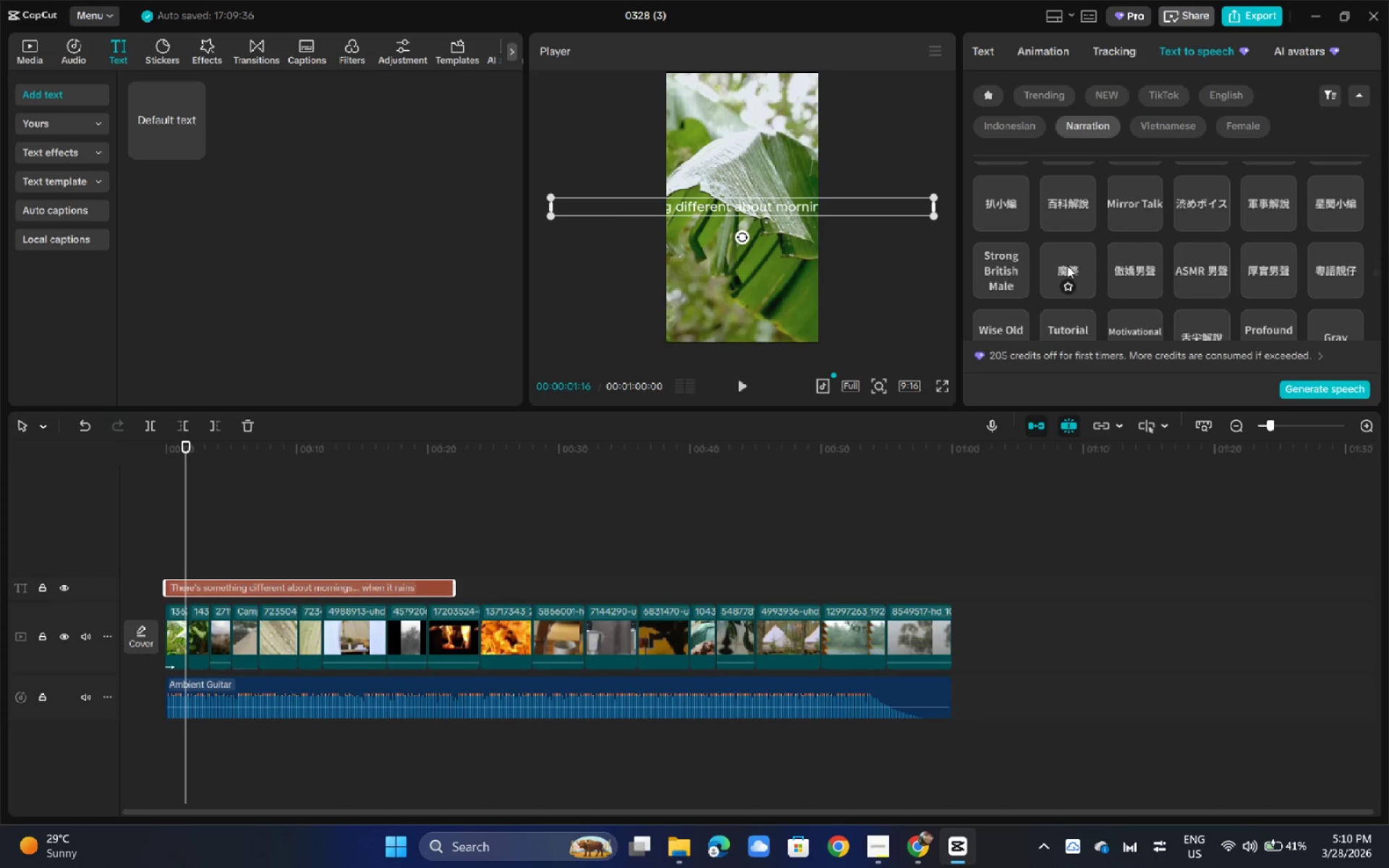 
scroll: coordinate [1065, 267], scroll_direction: up, amount: 1.0
 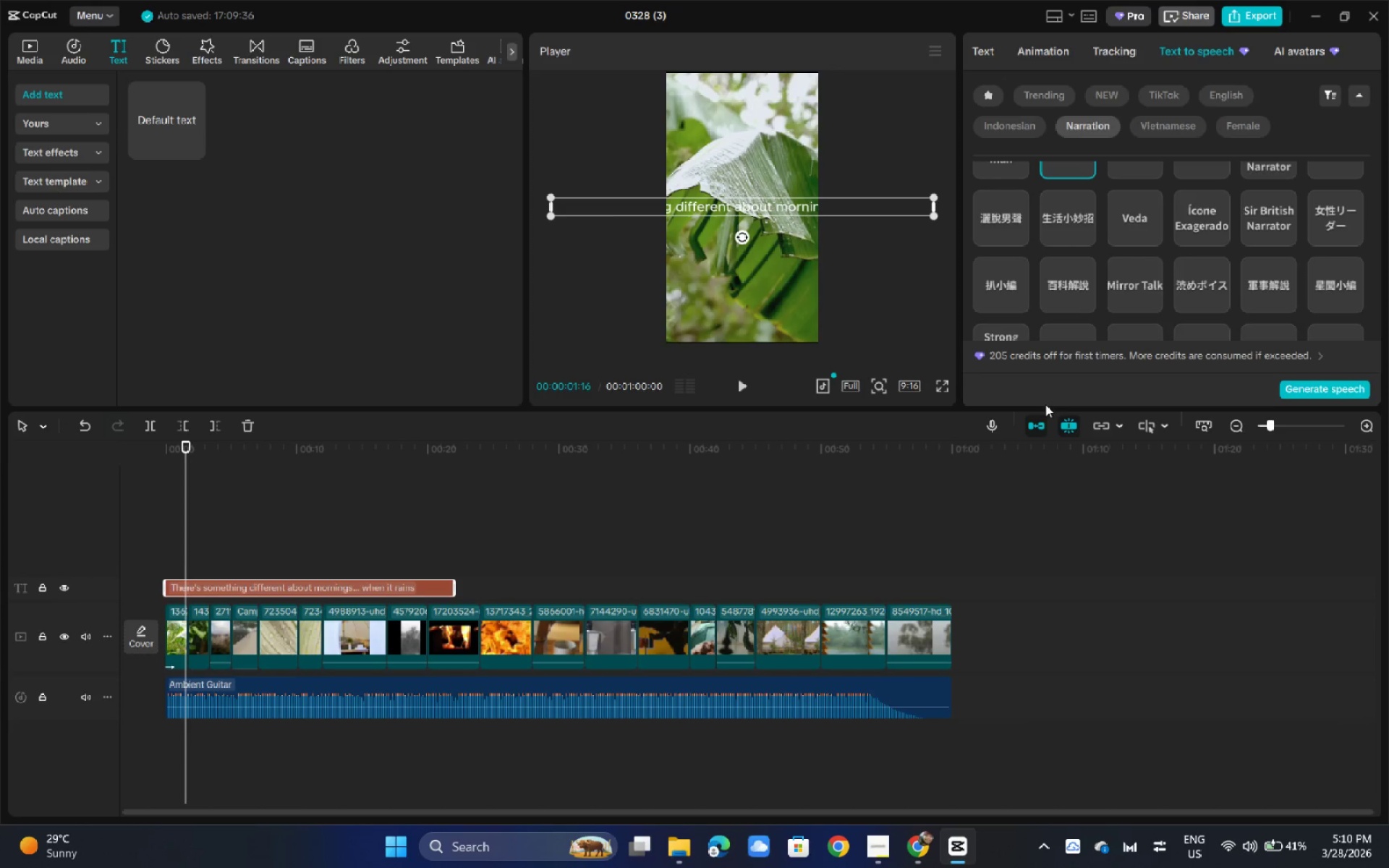 
left_click_drag(start_coordinate=[1045, 409], to_coordinate=[1038, 583])
 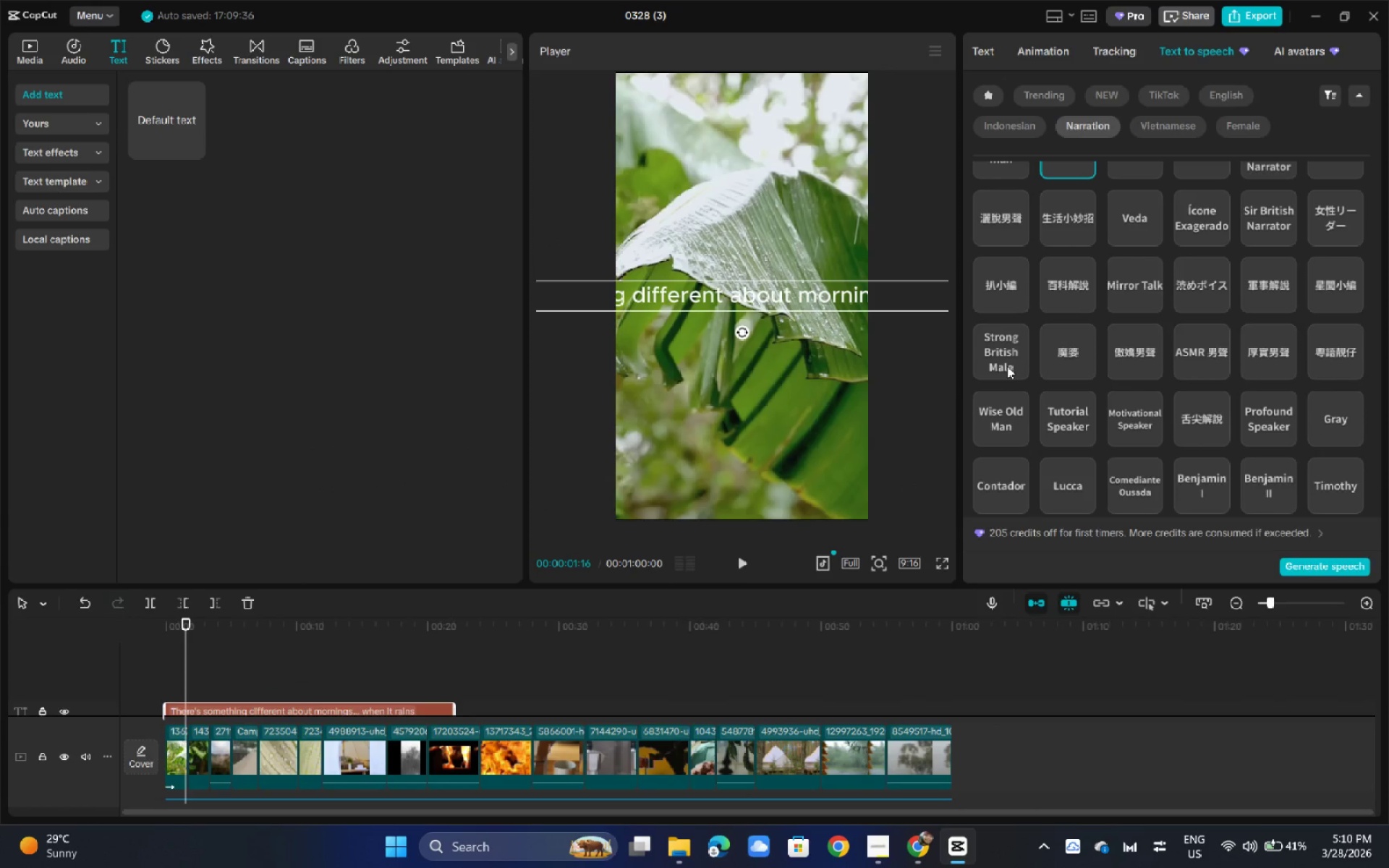 
left_click([1004, 362])
 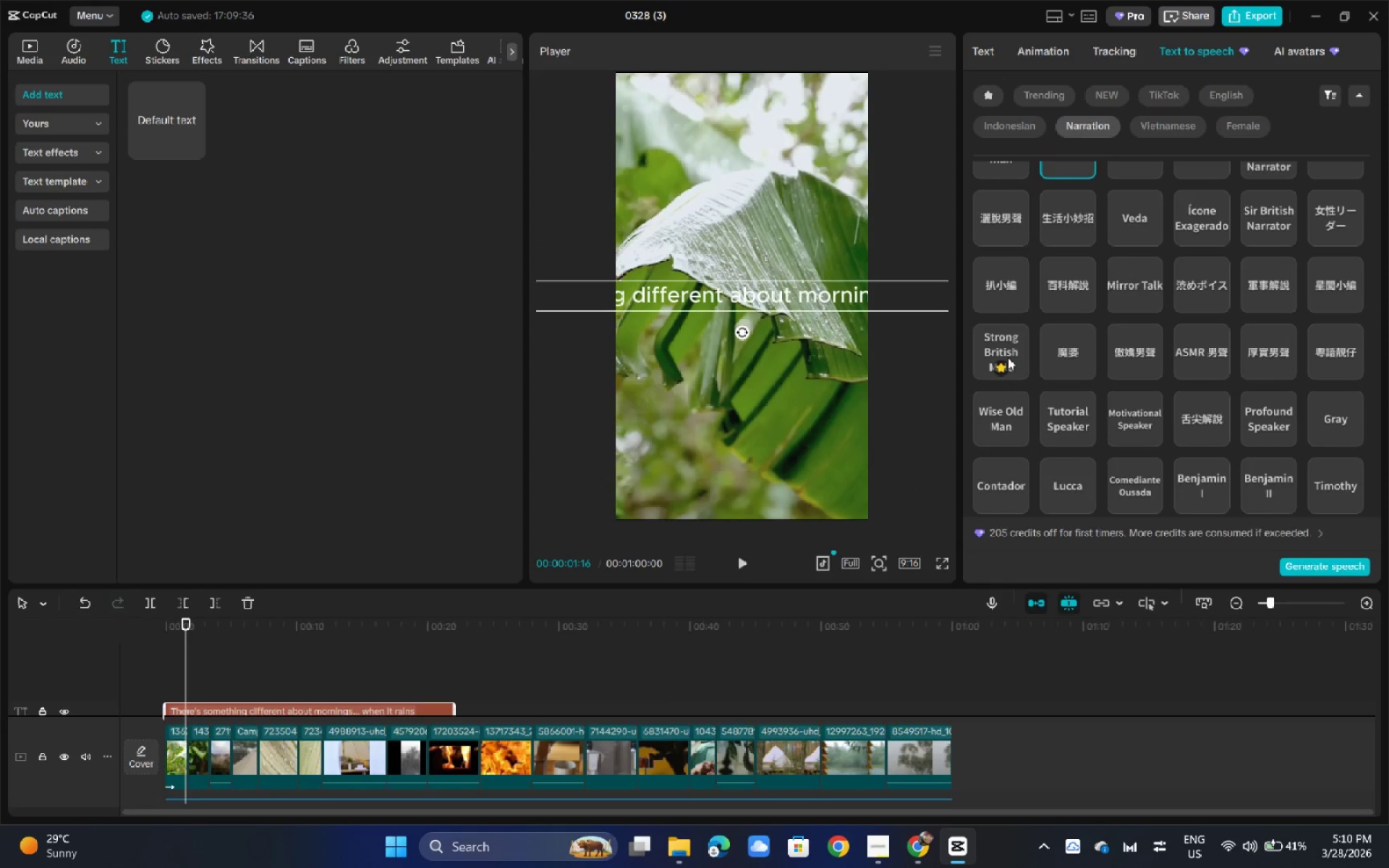 
left_click([1003, 367])
 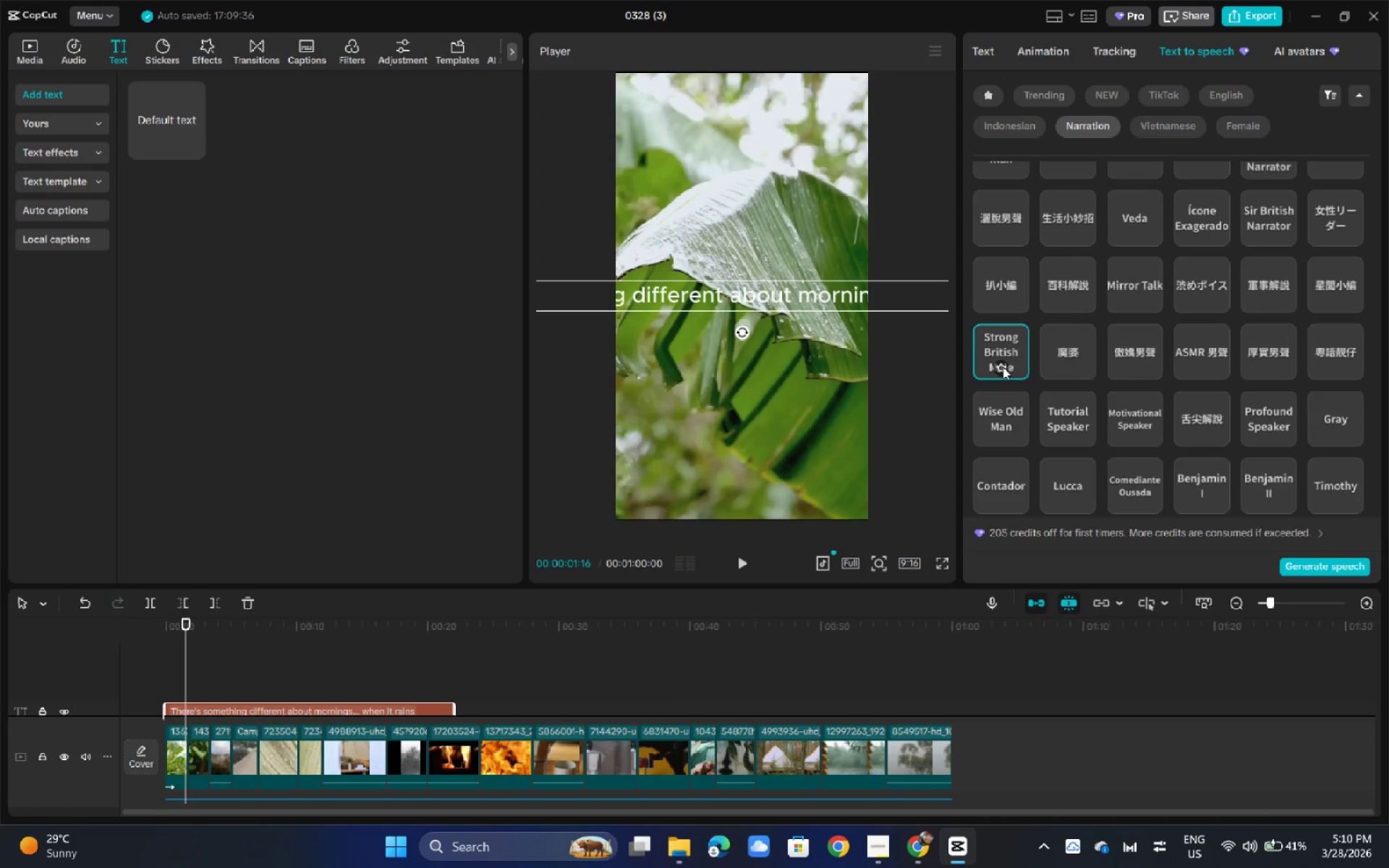 
wait(8.61)
 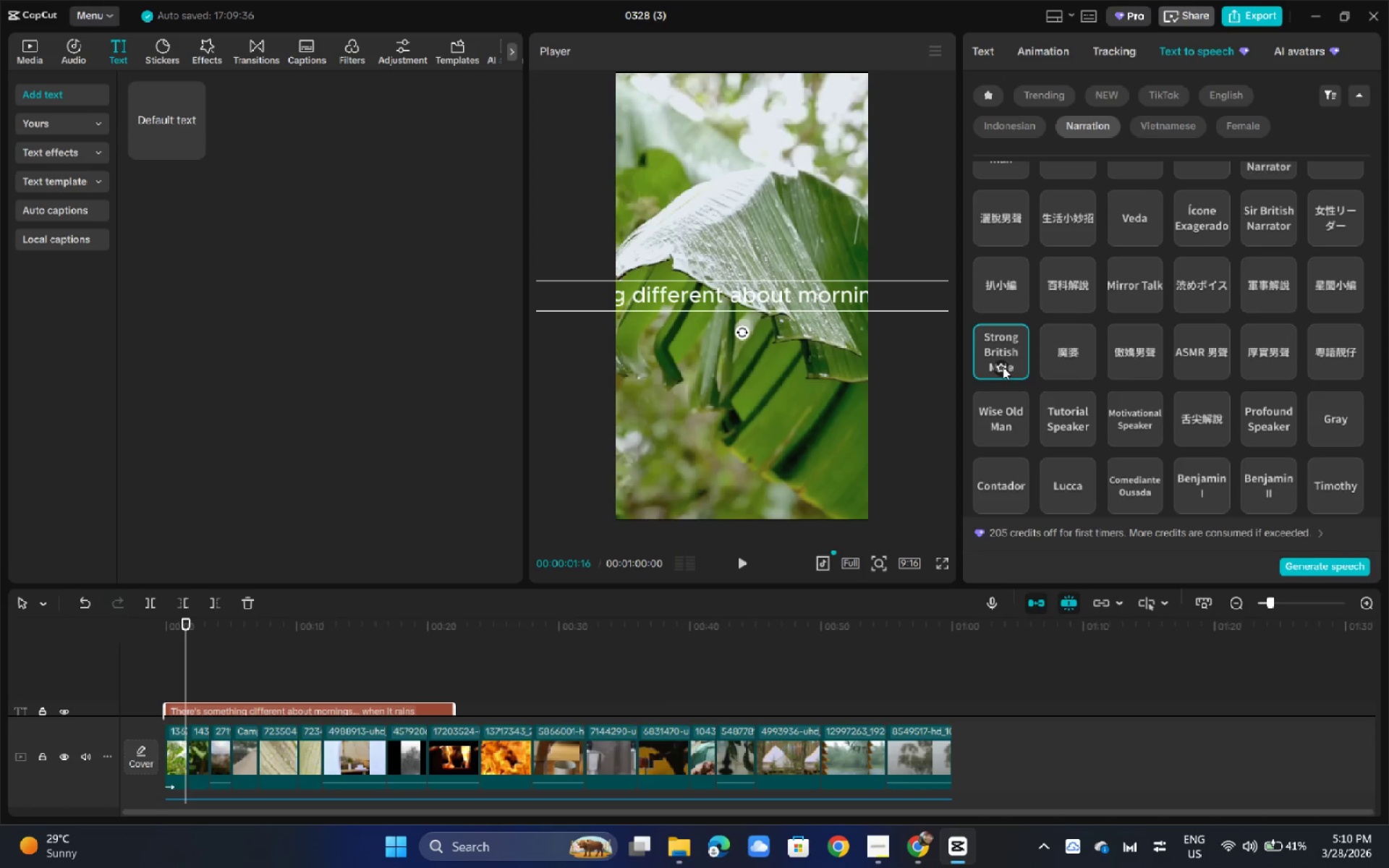 
left_click([999, 406])
 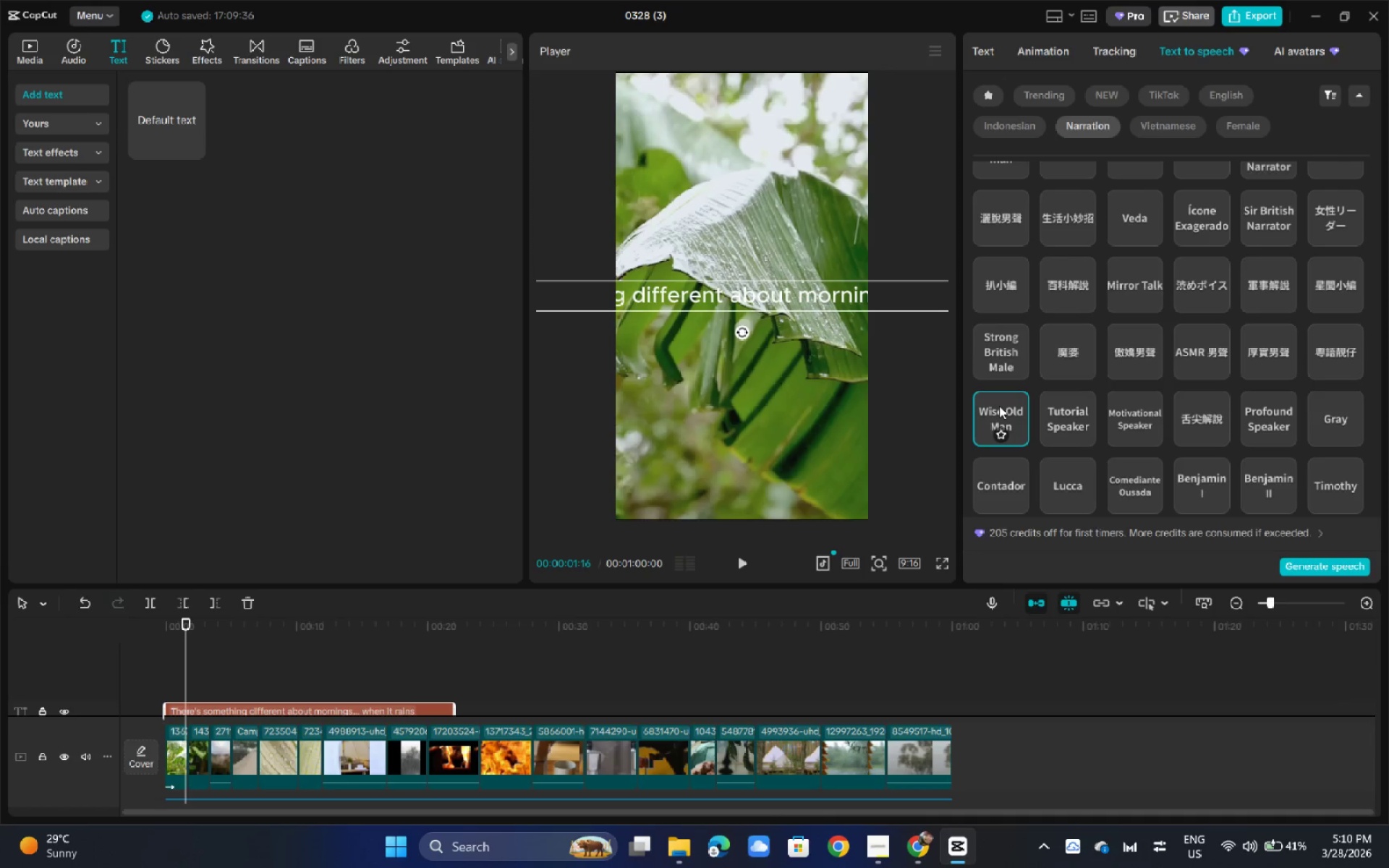 
scroll: coordinate [1061, 397], scroll_direction: down, amount: 1.0
 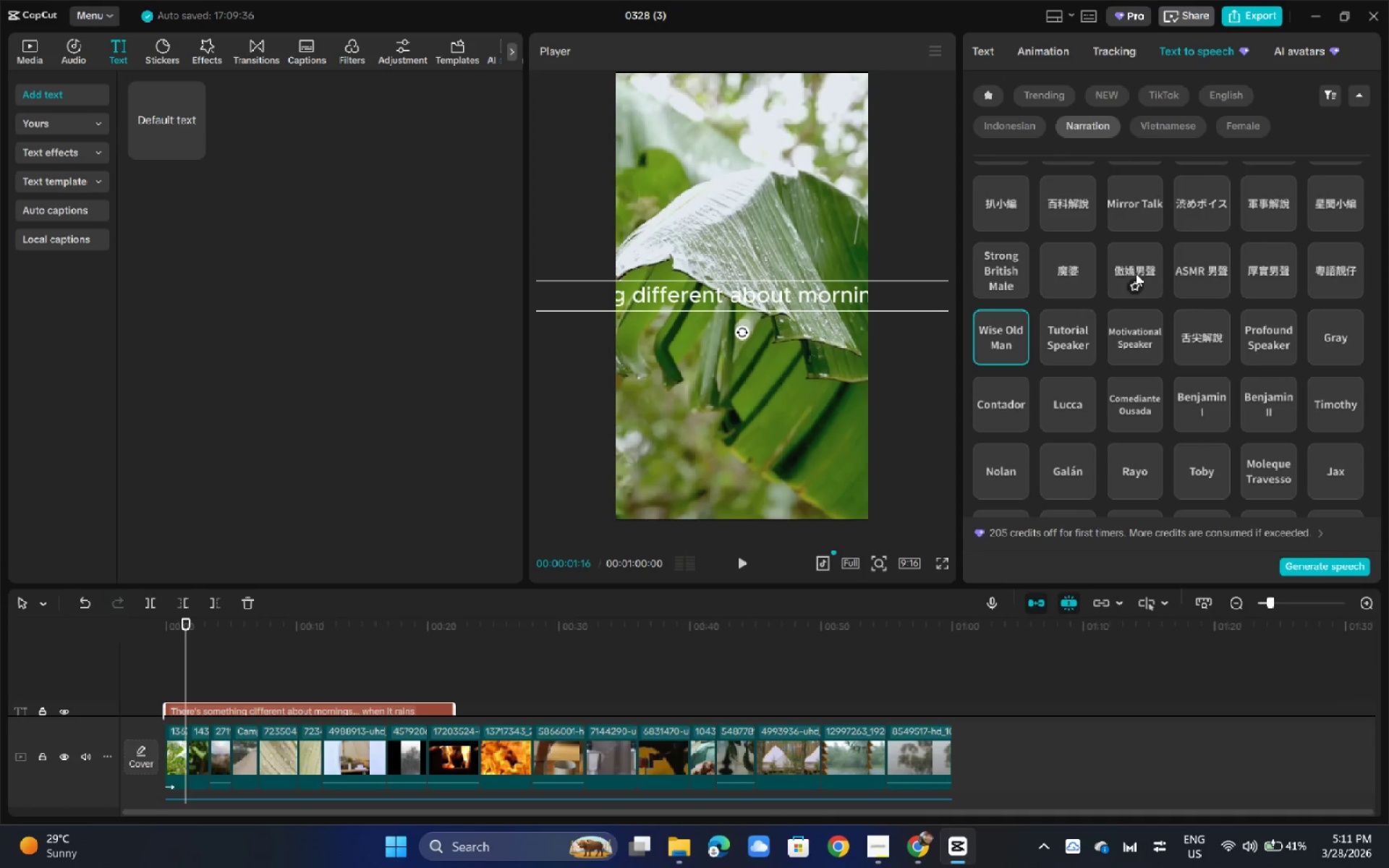 
wait(35.53)
 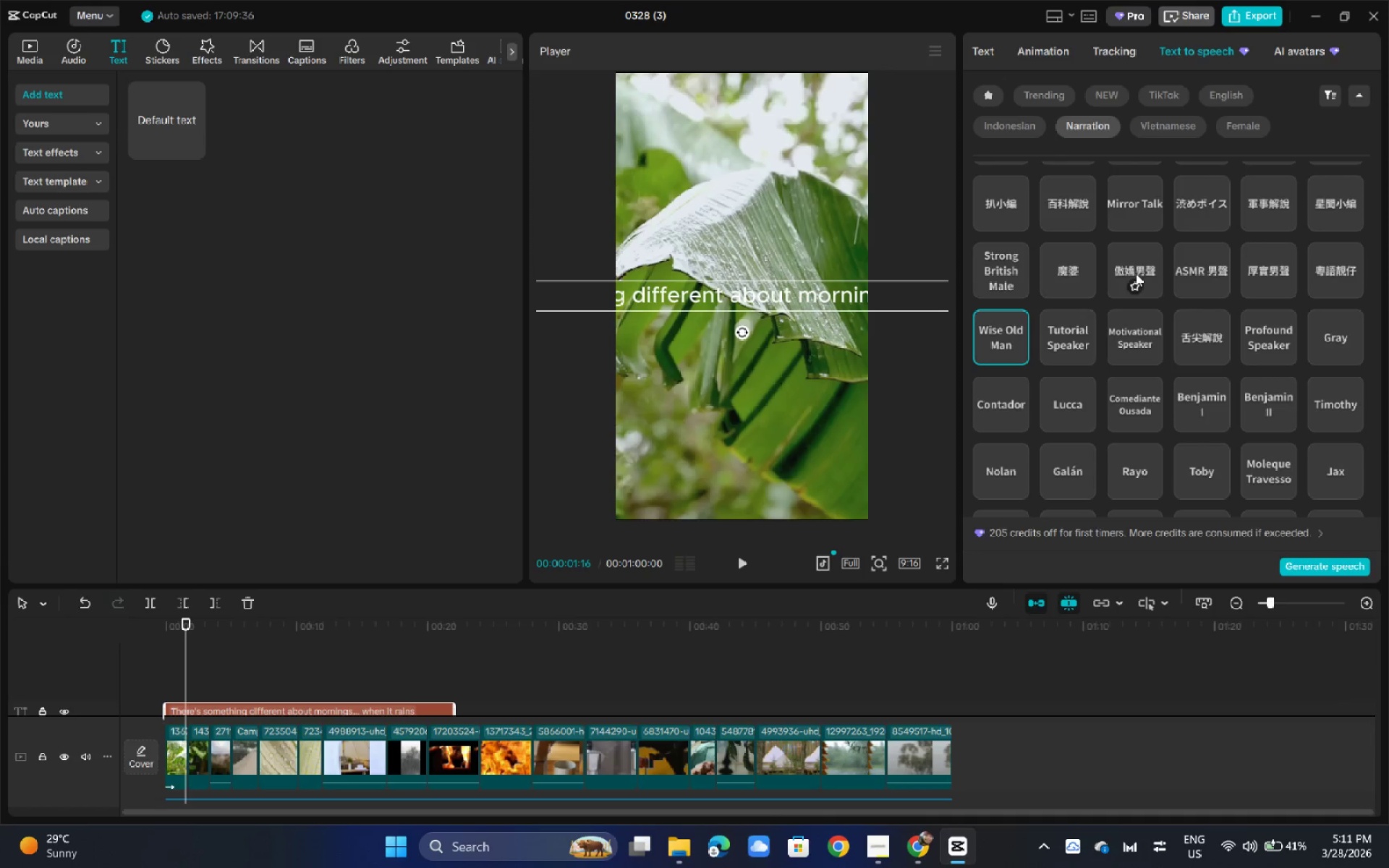 
scroll: coordinate [1147, 305], scroll_direction: down, amount: 8.0
 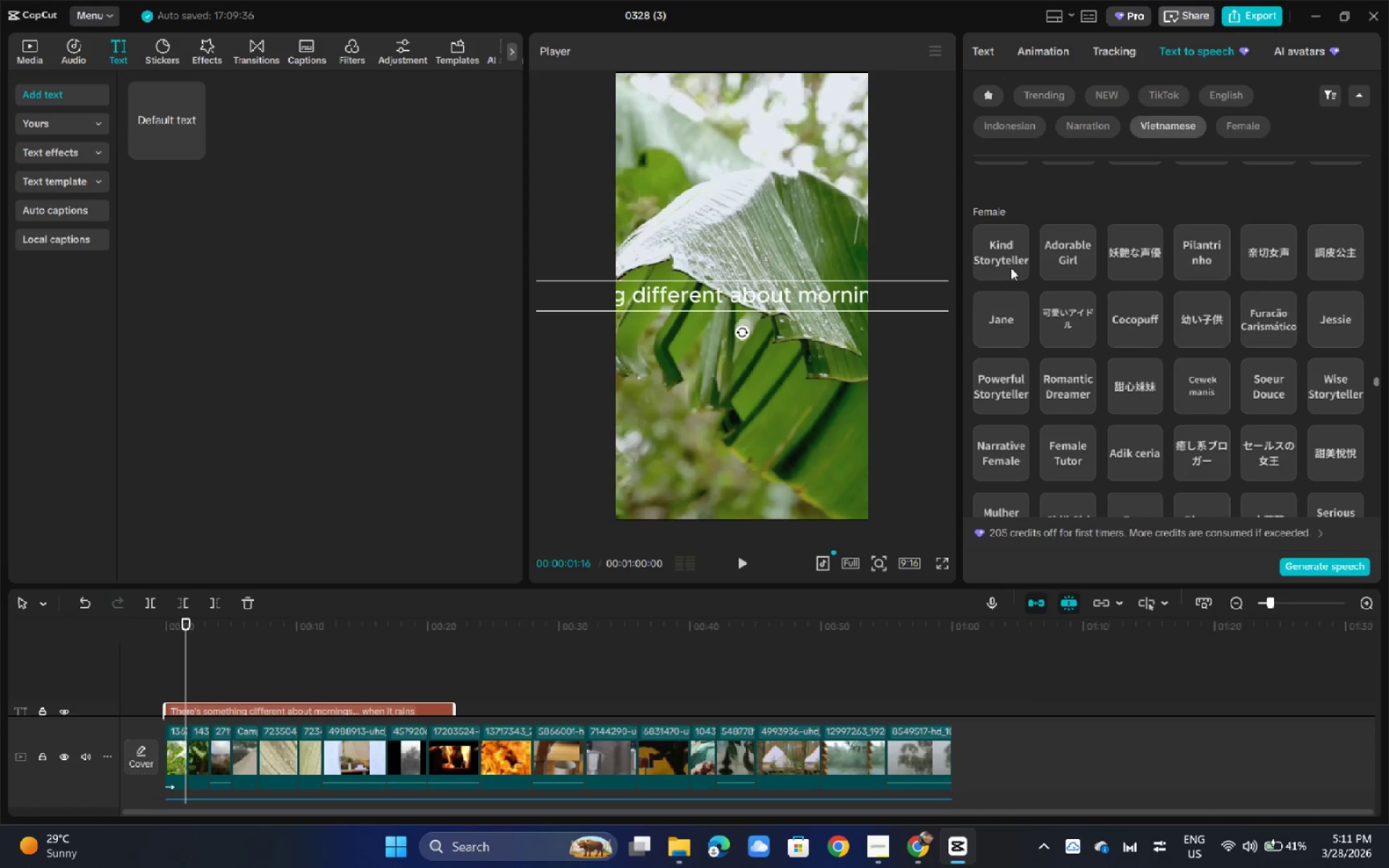 
left_click([1011, 262])
 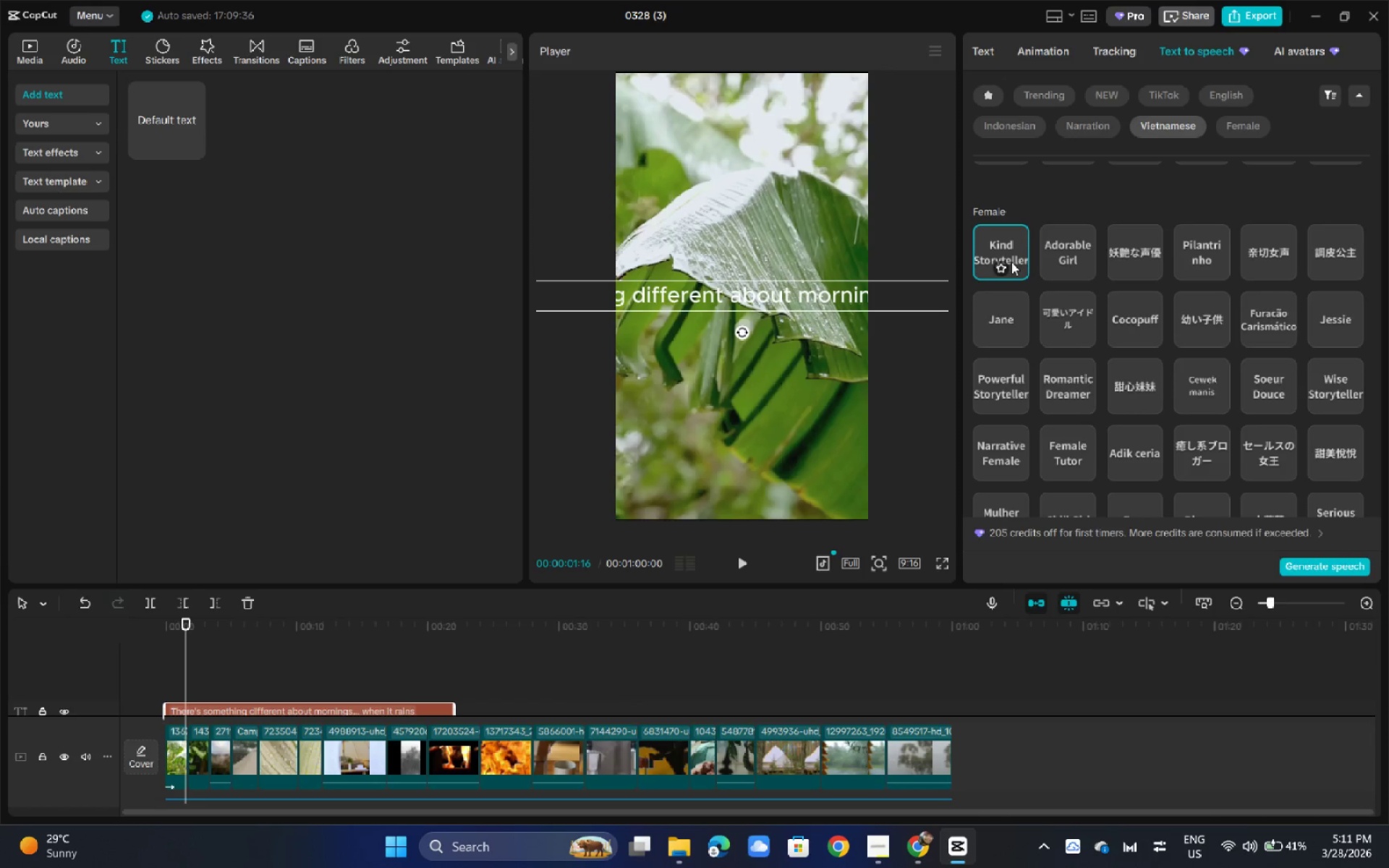 
scroll: coordinate [1011, 262], scroll_direction: up, amount: 7.0
 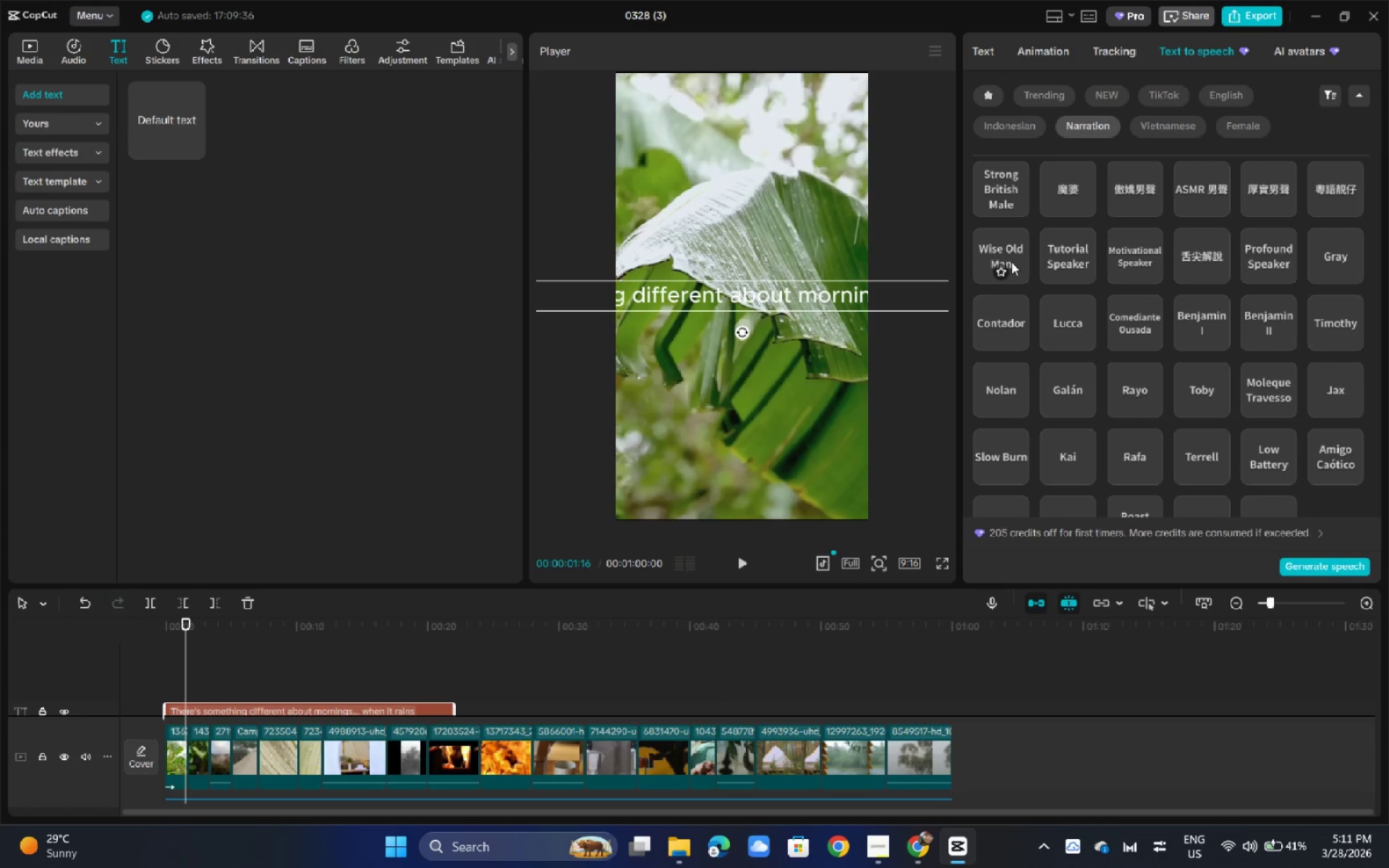 
scroll: coordinate [1006, 281], scroll_direction: down, amount: 8.0
 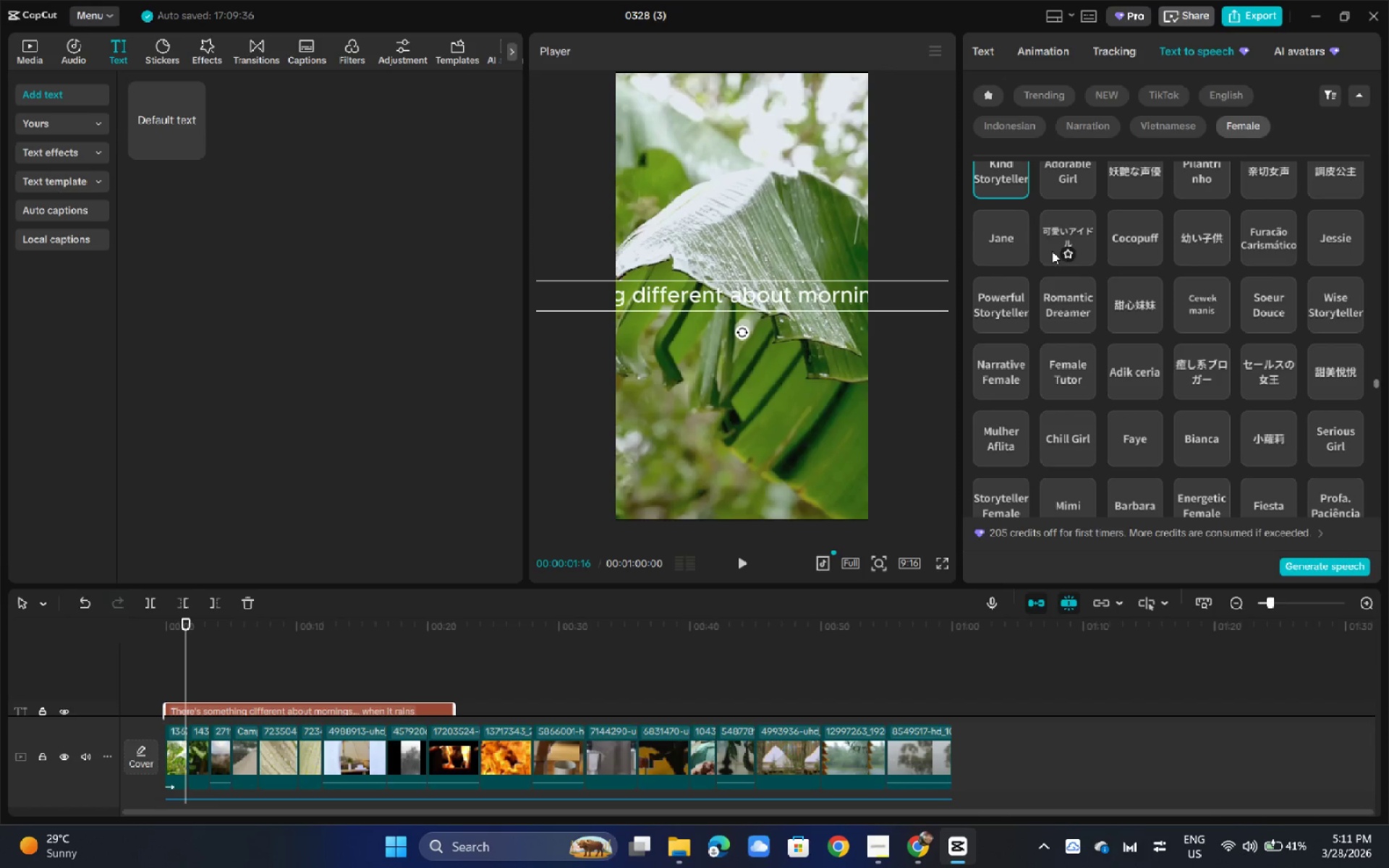 
scroll: coordinate [1052, 250], scroll_direction: up, amount: 1.0
 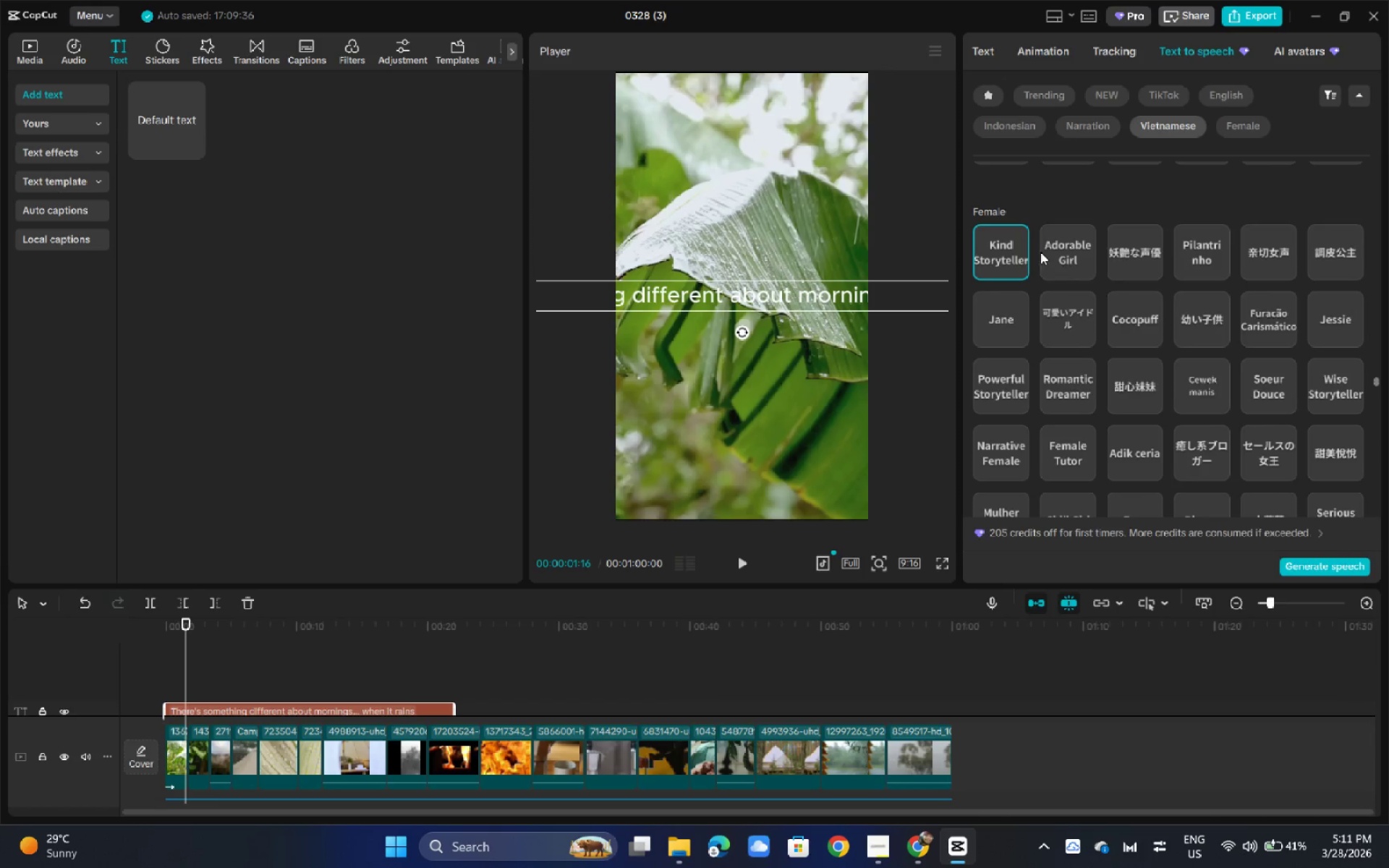 
left_click([1055, 239])
 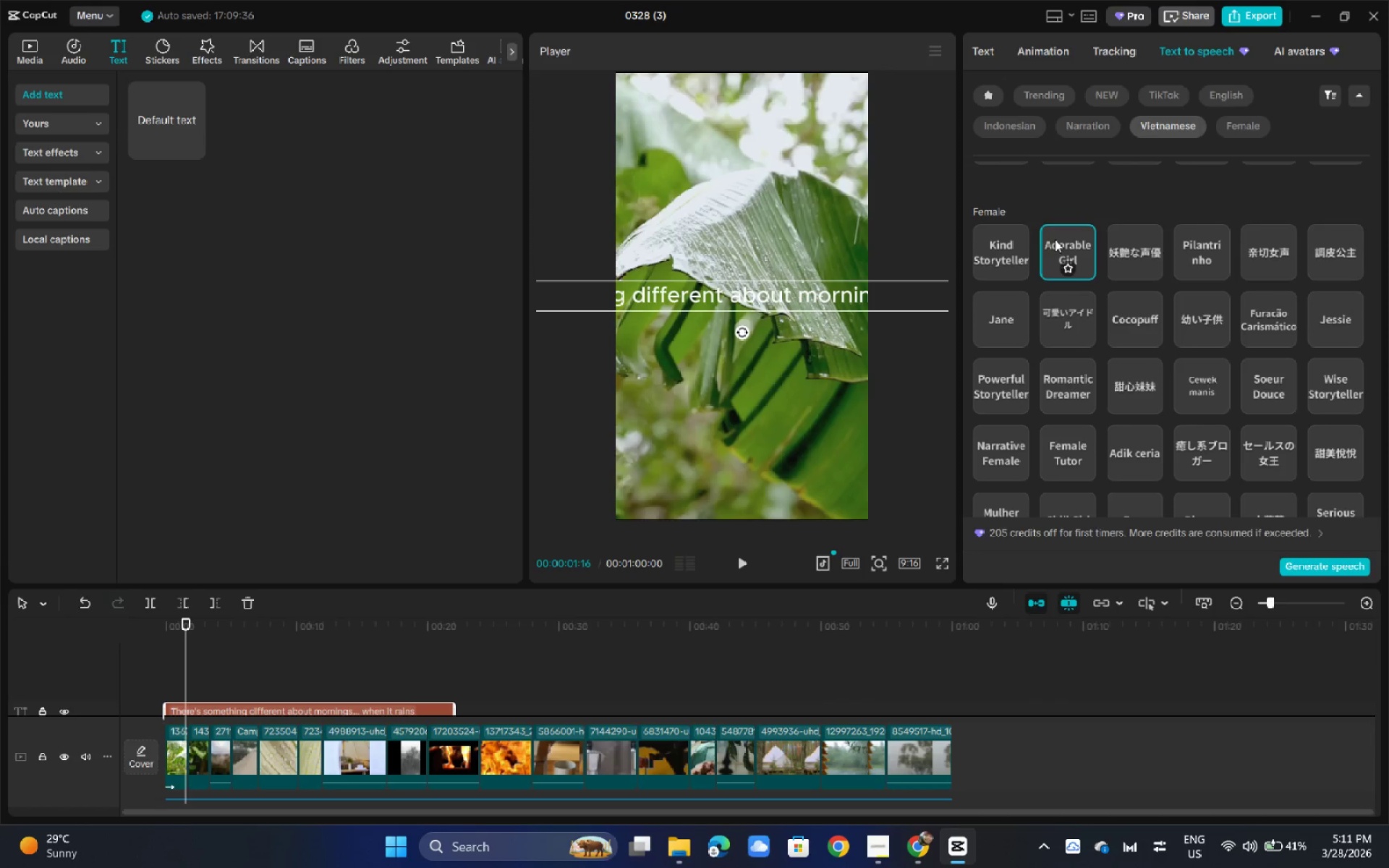 
left_click([1208, 250])
 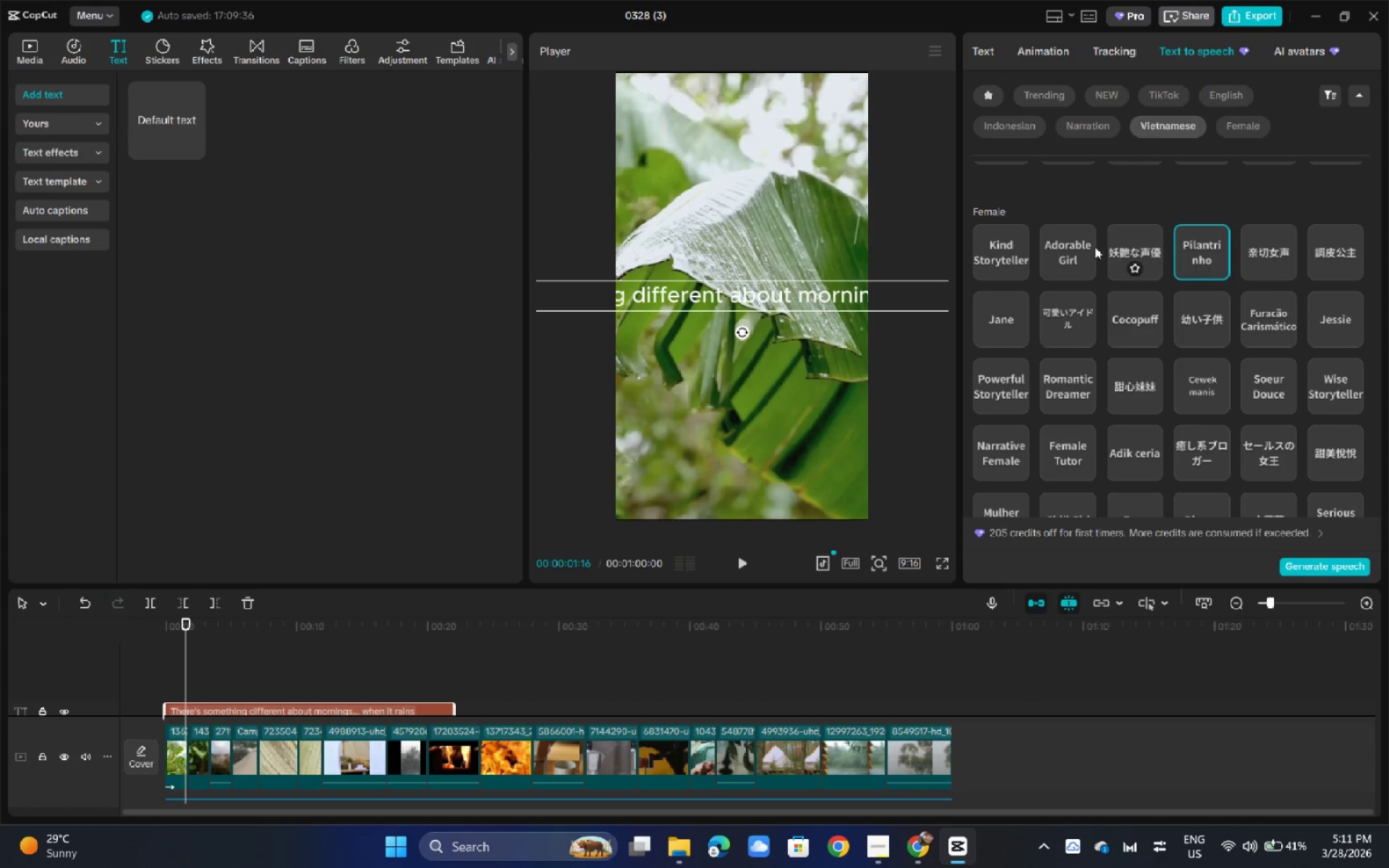 
left_click([1031, 233])
 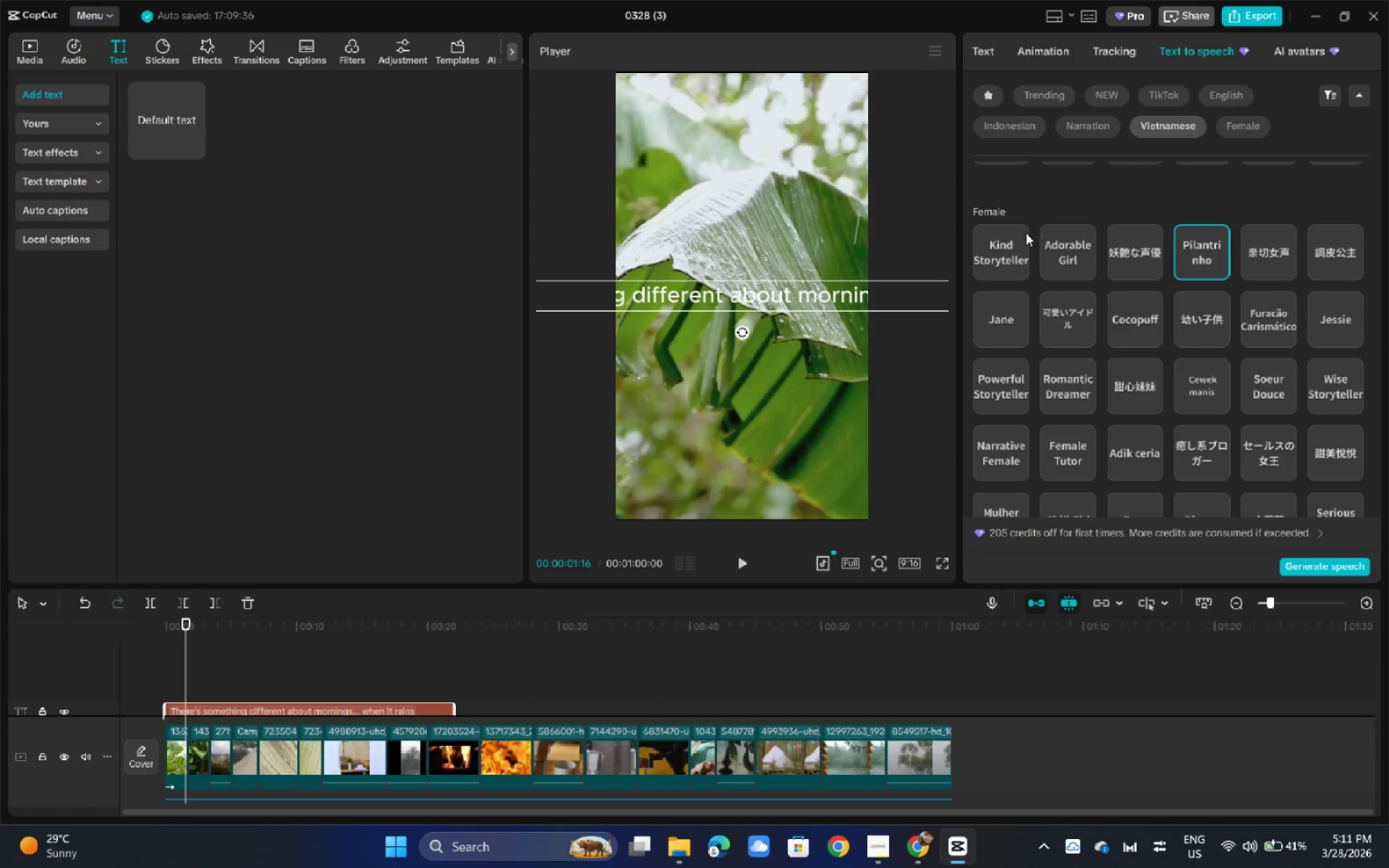 
left_click([1022, 233])
 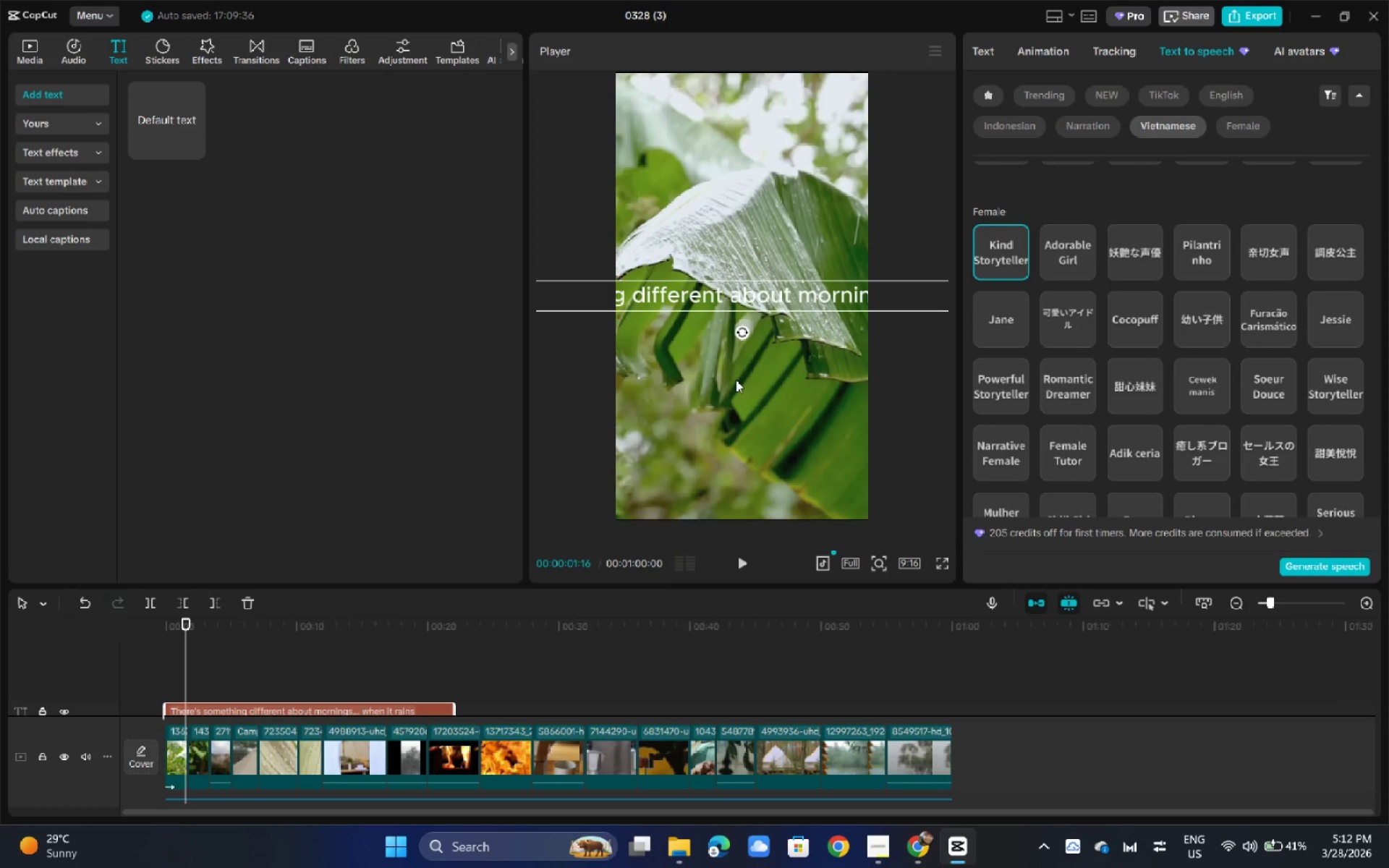 
wait(6.14)
 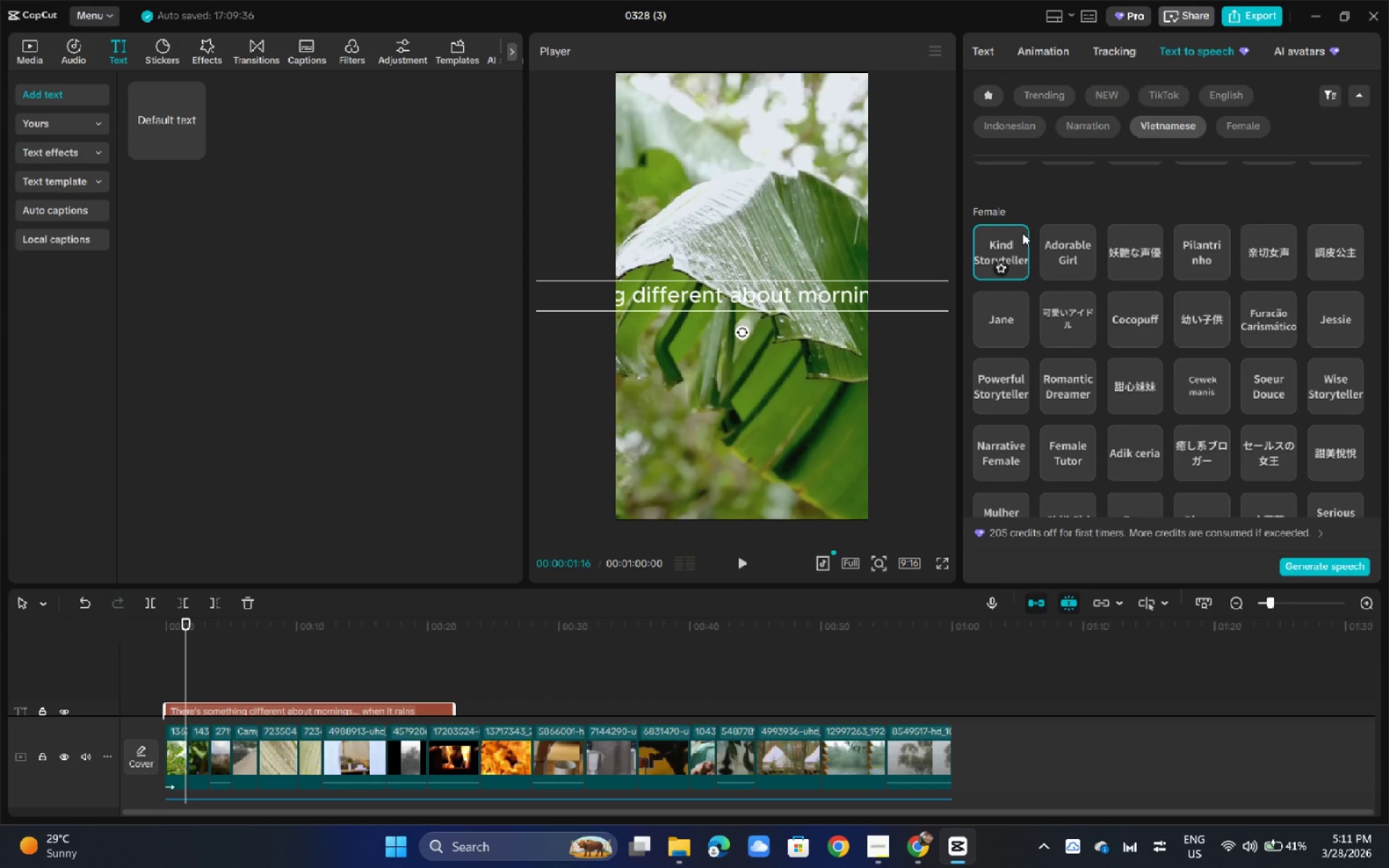 
scroll: coordinate [1142, 388], scroll_direction: down, amount: 2.0
 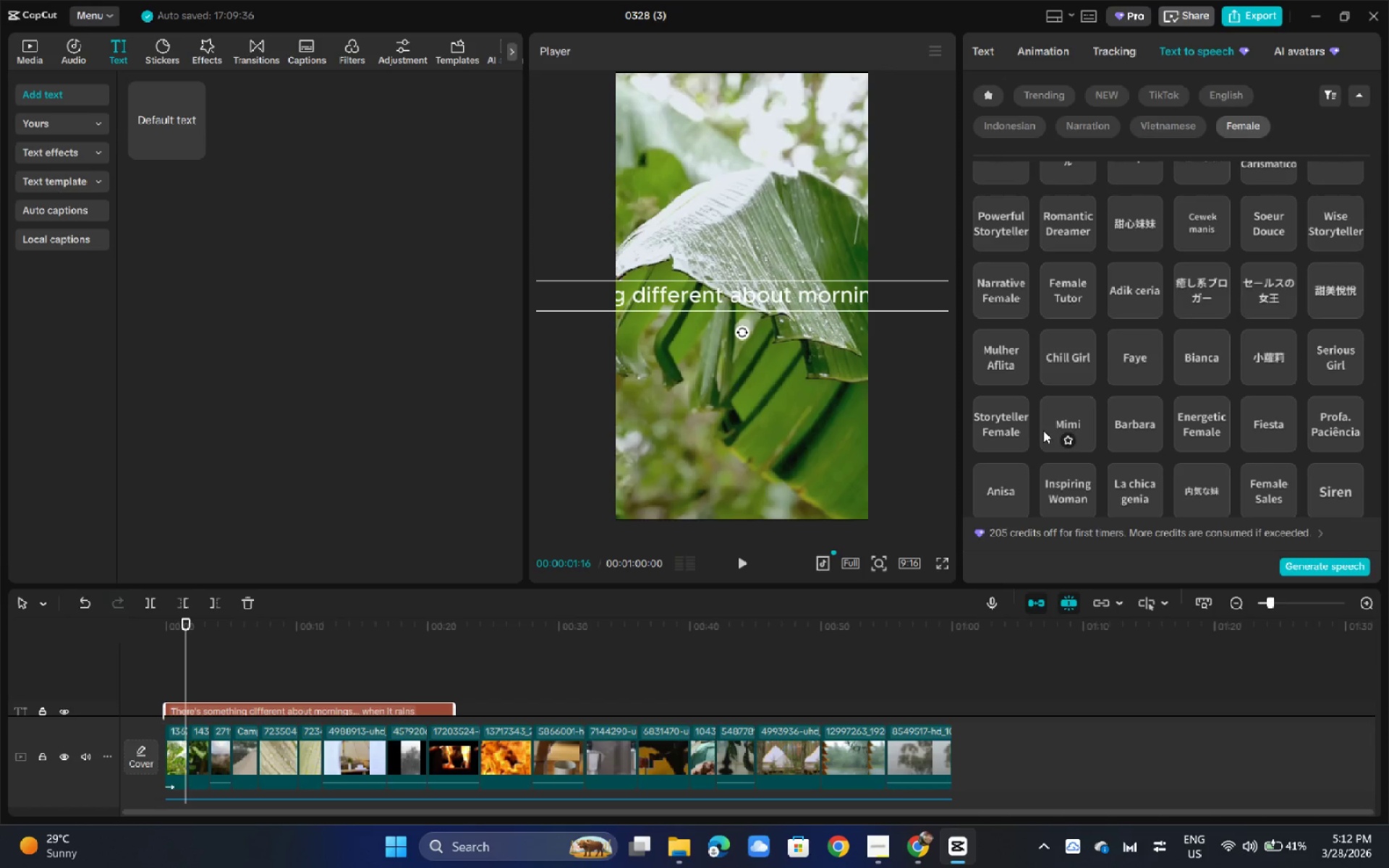 
left_click([1056, 410])
 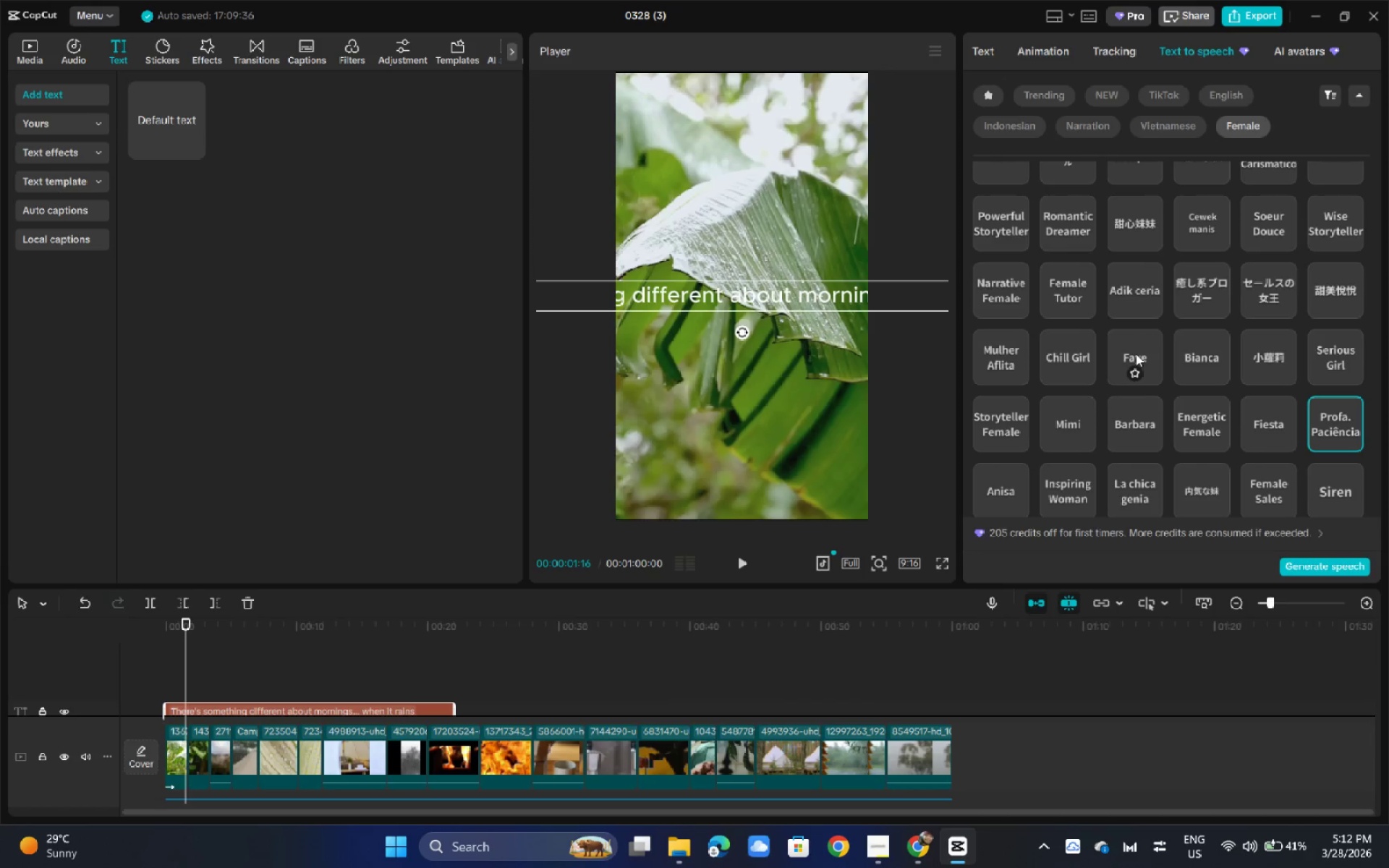 
wait(14.5)
 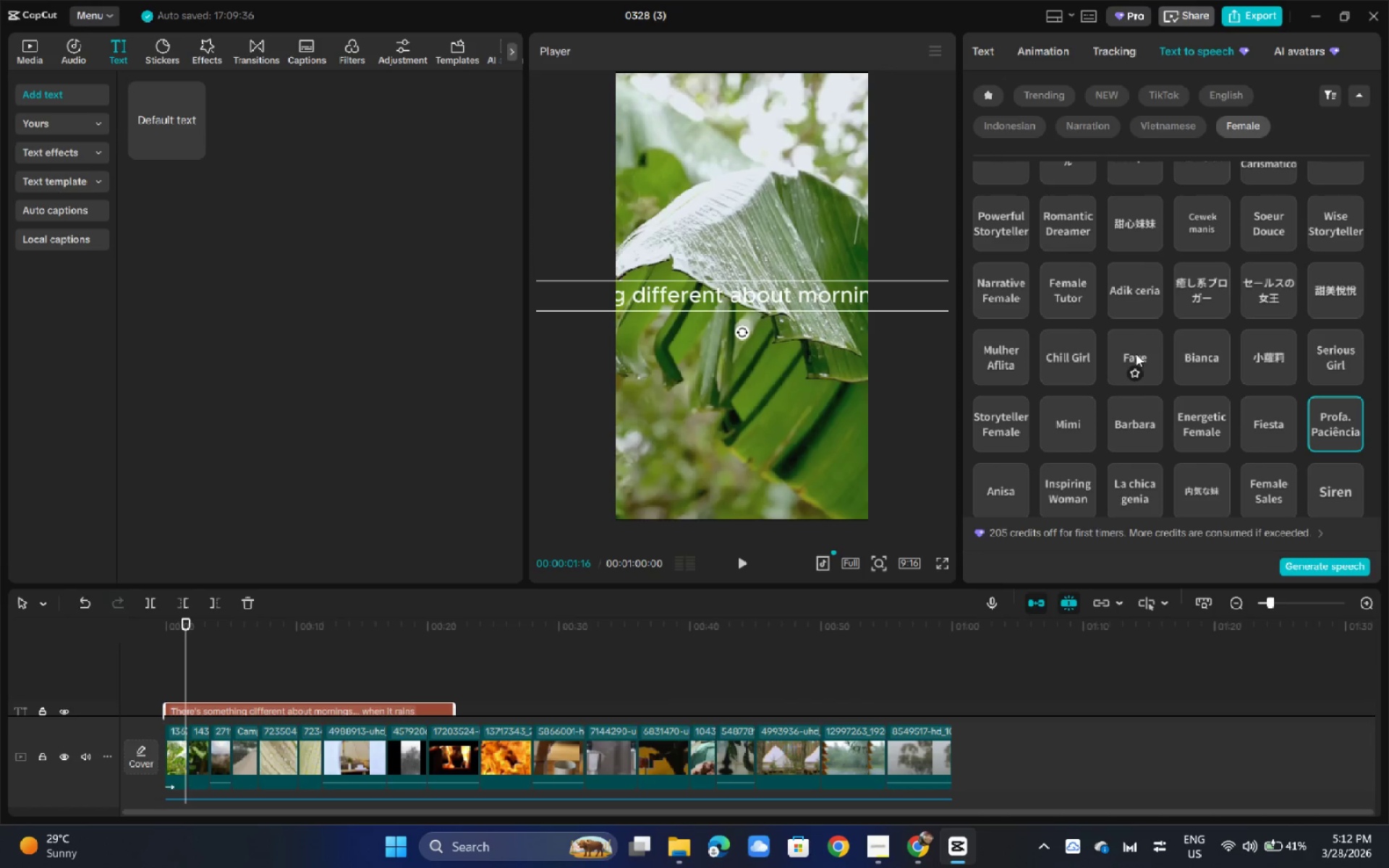 
scroll: coordinate [1082, 278], scroll_direction: up, amount: 2.0
 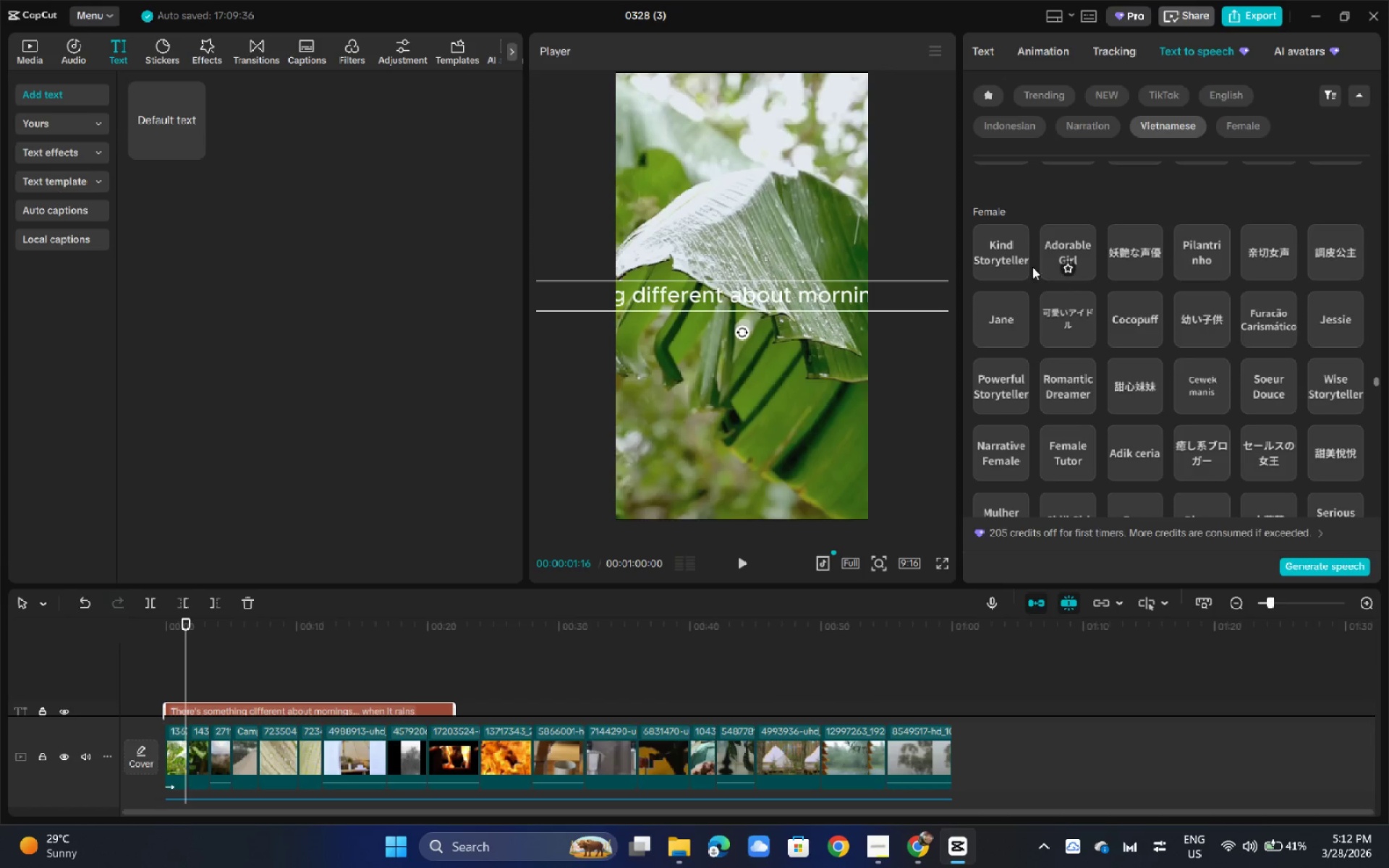 
left_click([1009, 239])
 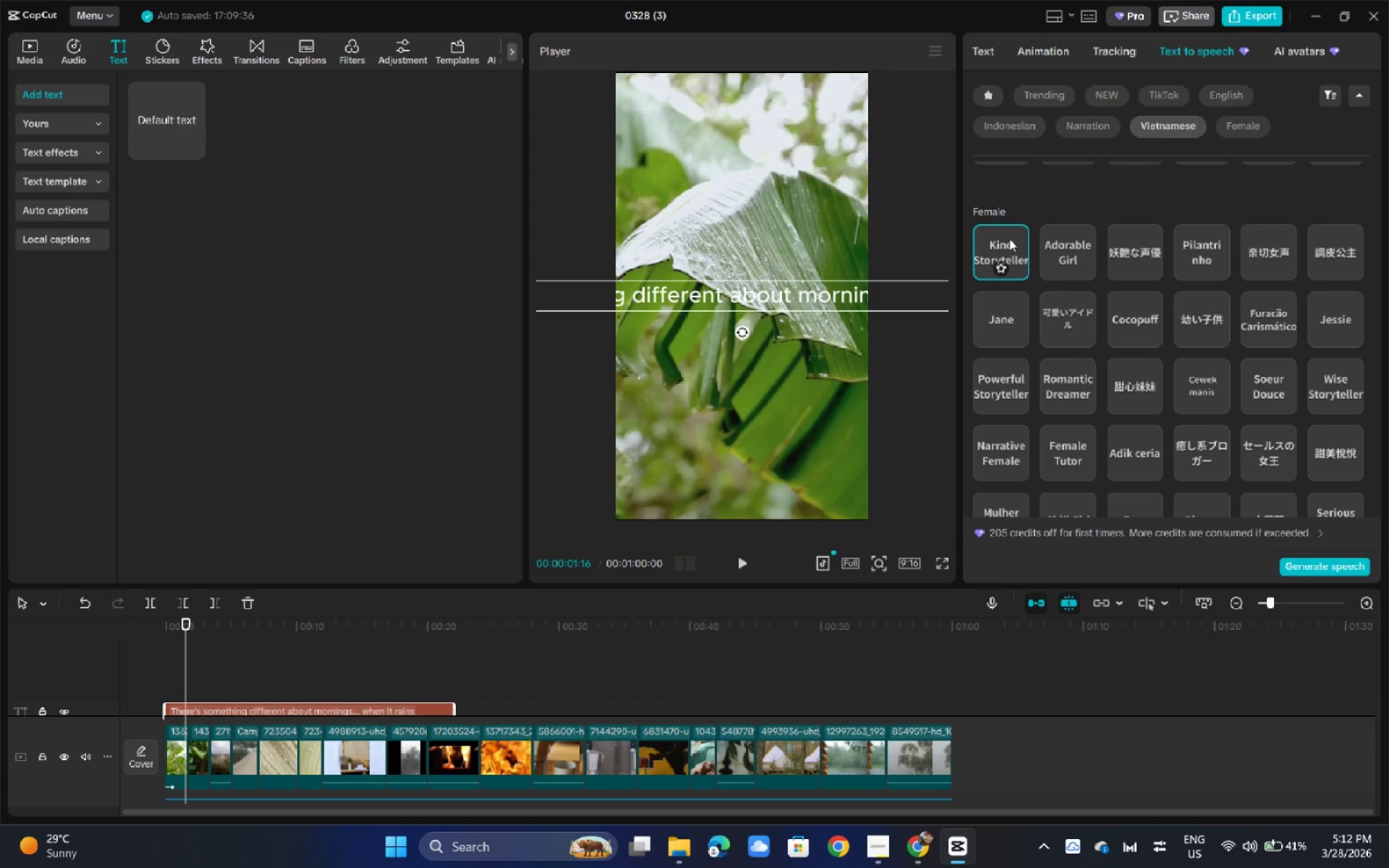 
wait(6.92)
 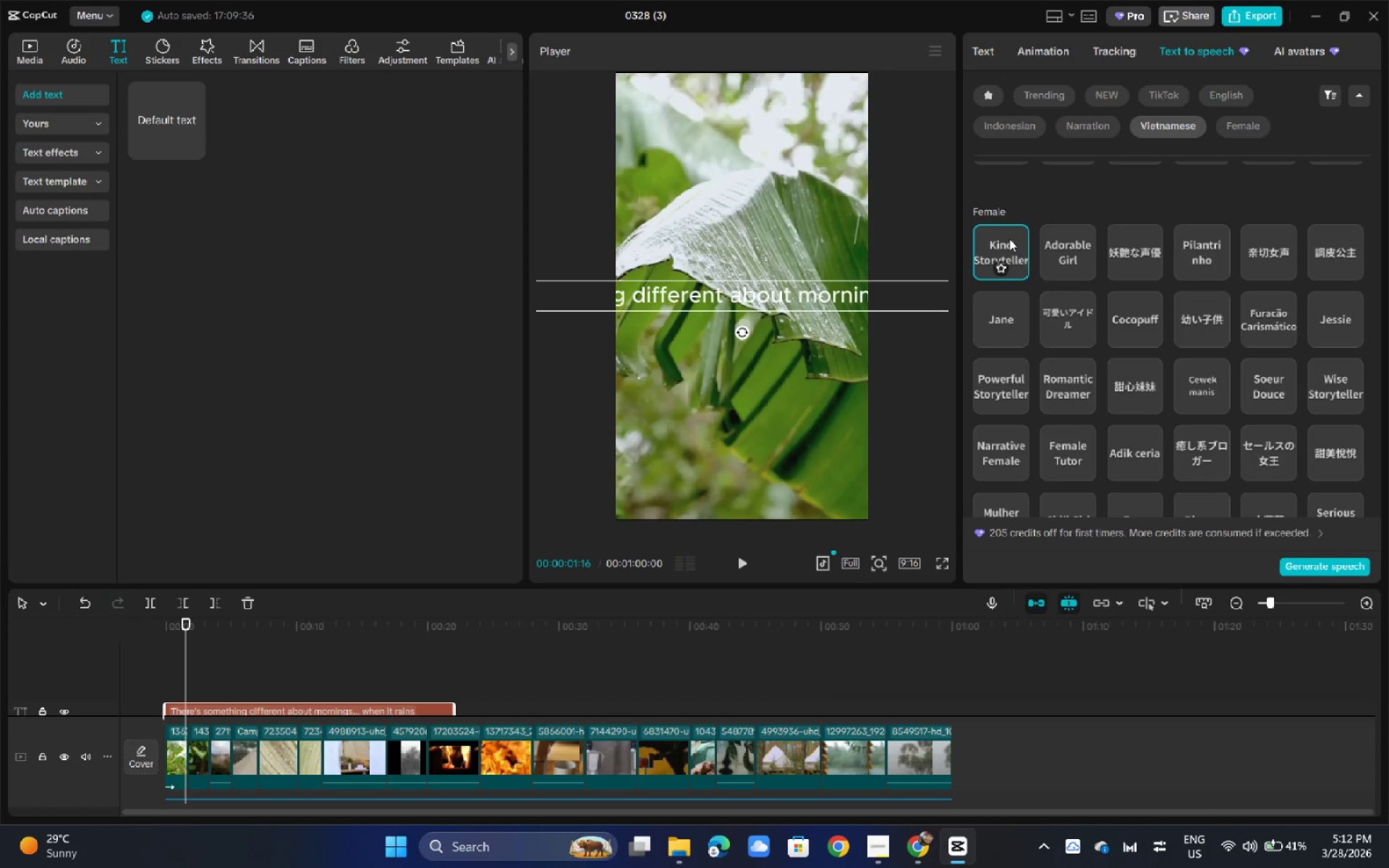 
scroll: coordinate [443, 641], scroll_direction: down, amount: 2.0
 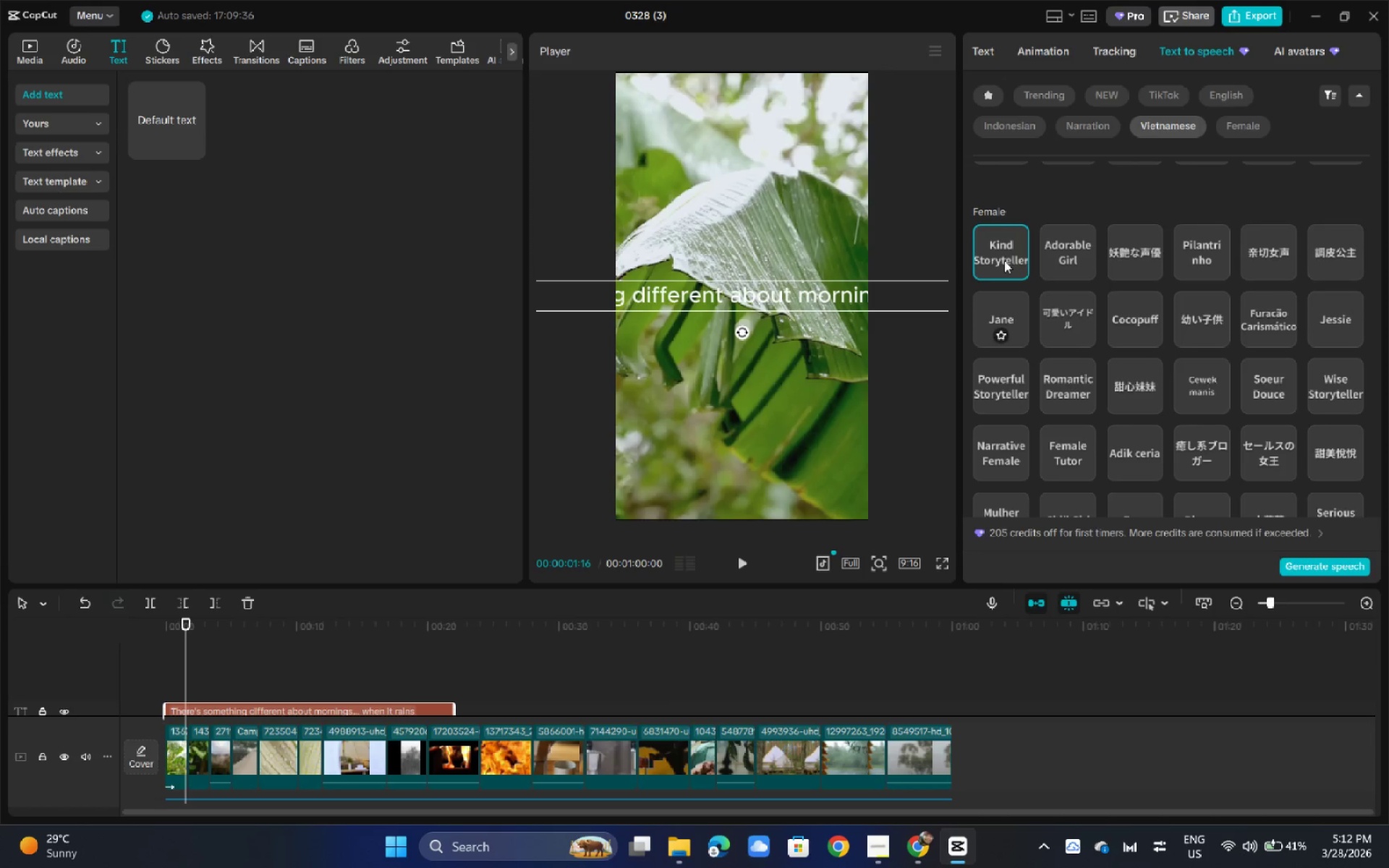 
left_click([1004, 243])
 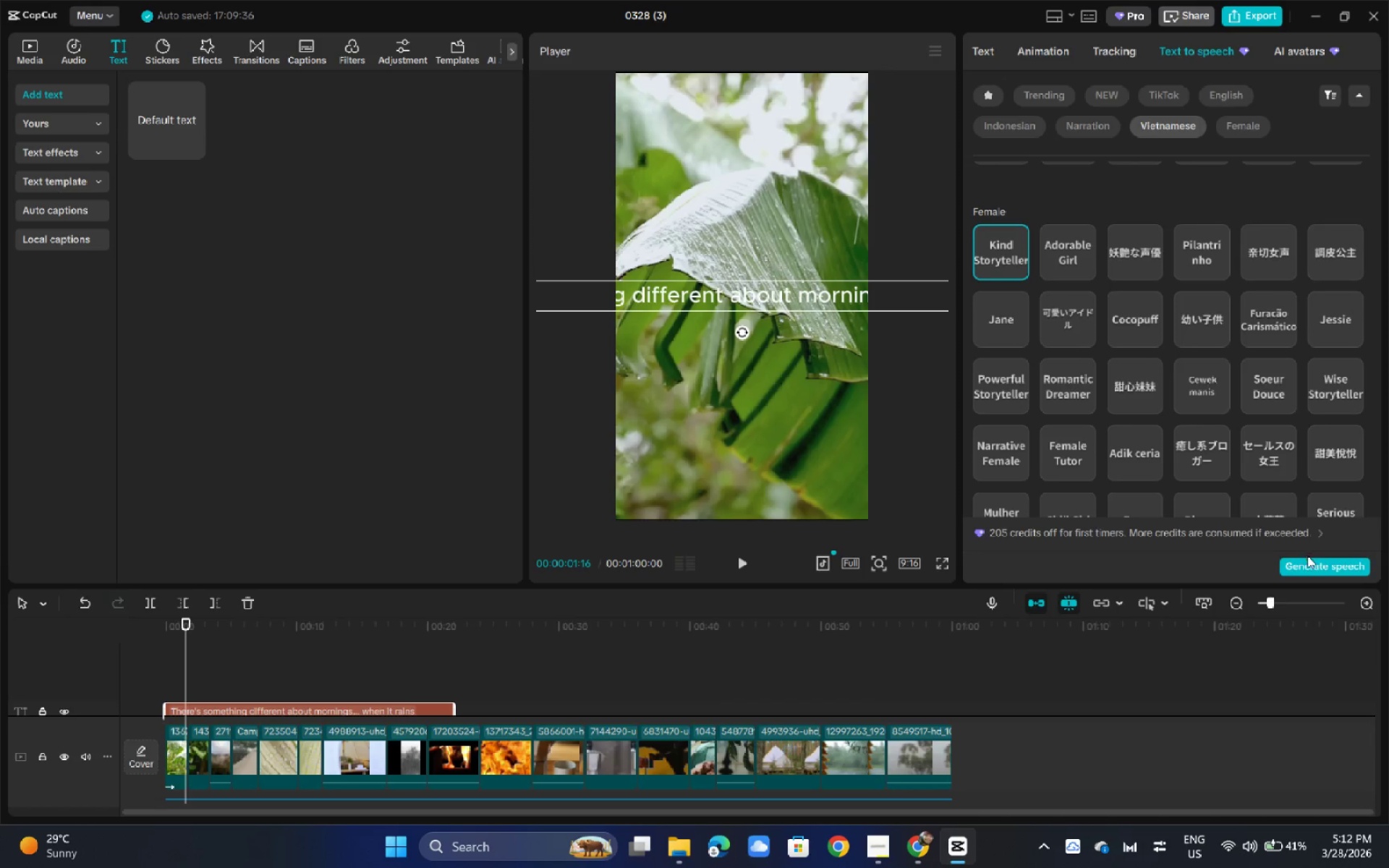 
left_click([1311, 564])
 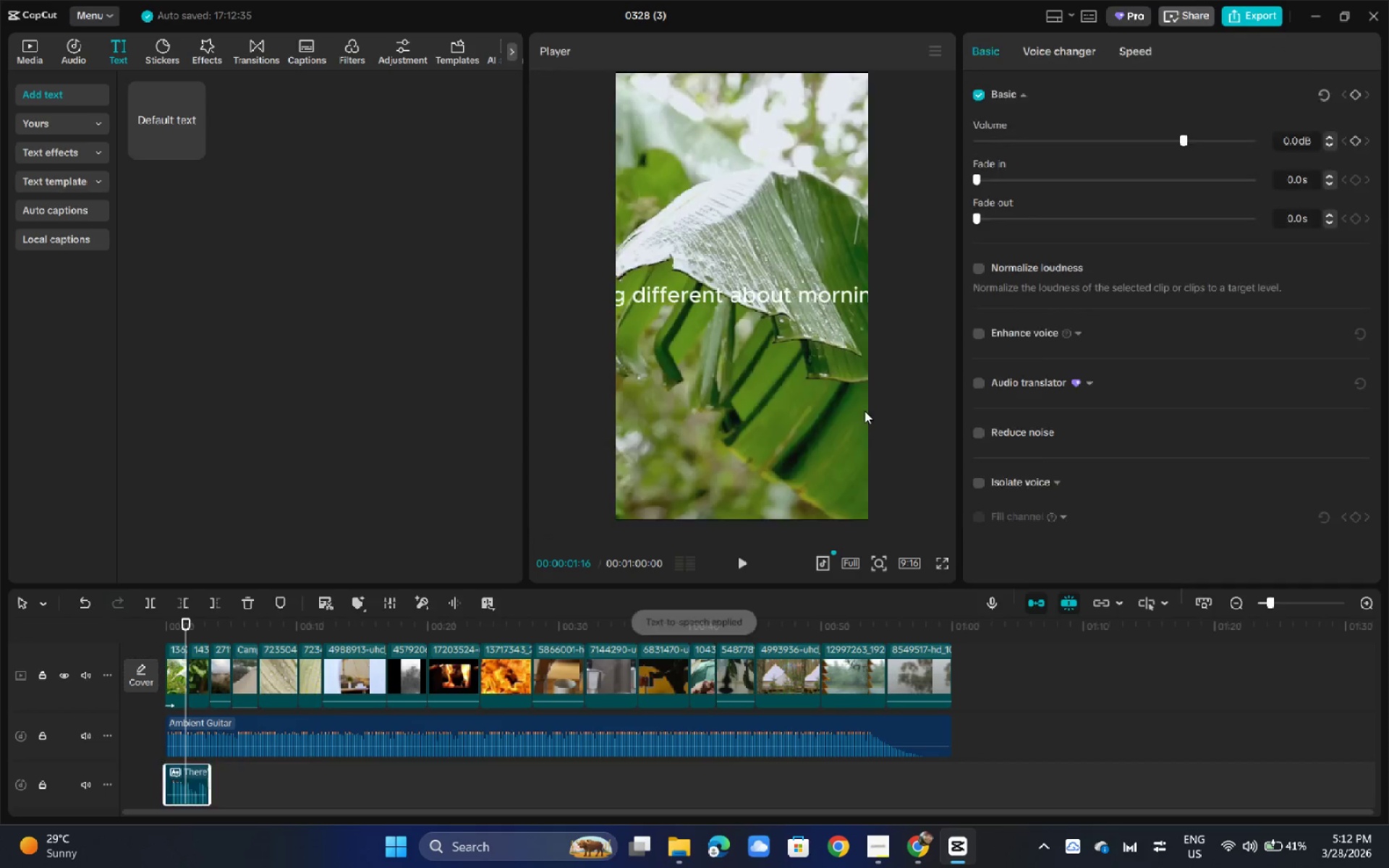 
wait(6.75)
 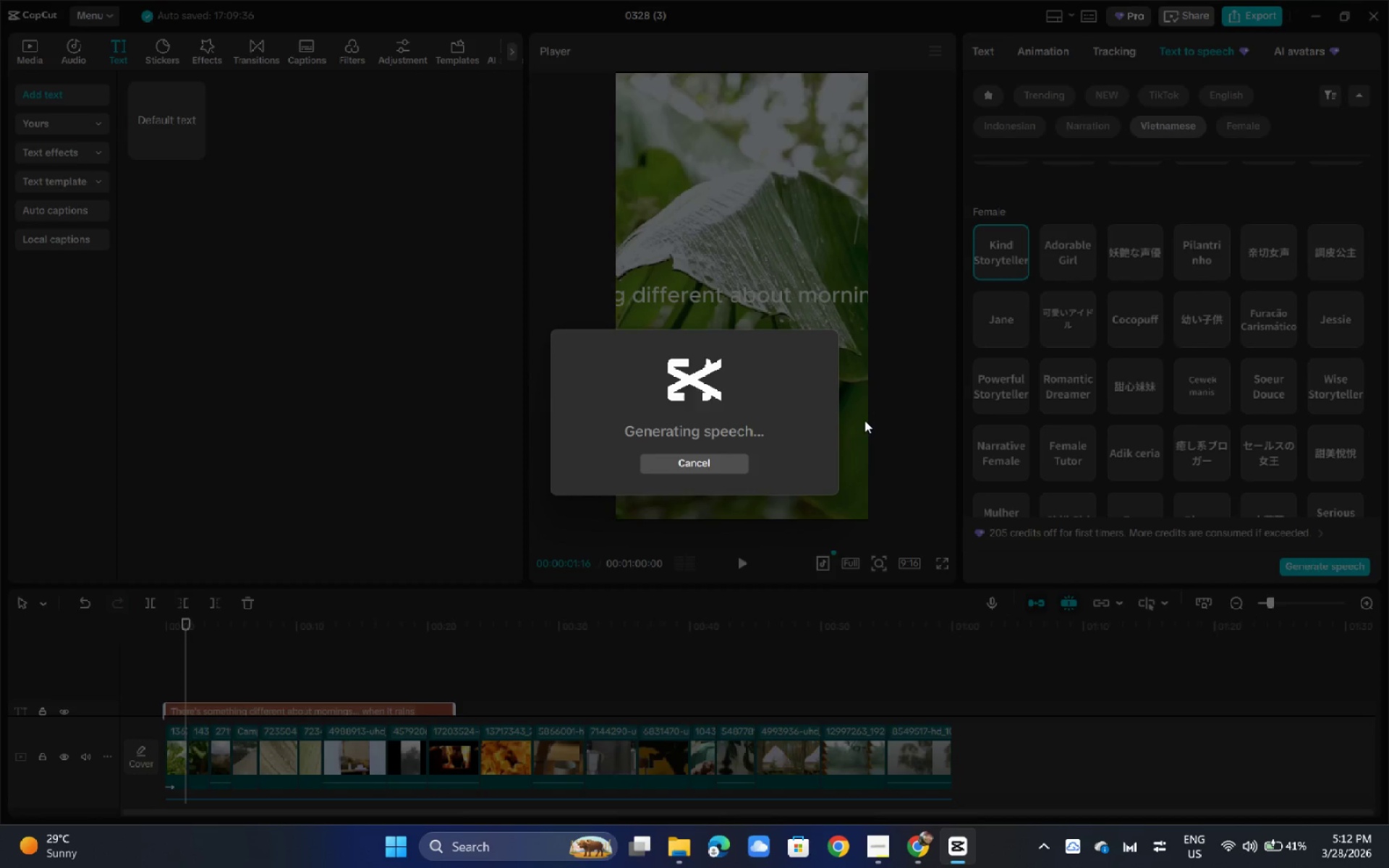 
left_click_drag(start_coordinate=[202, 626], to_coordinate=[156, 621])
 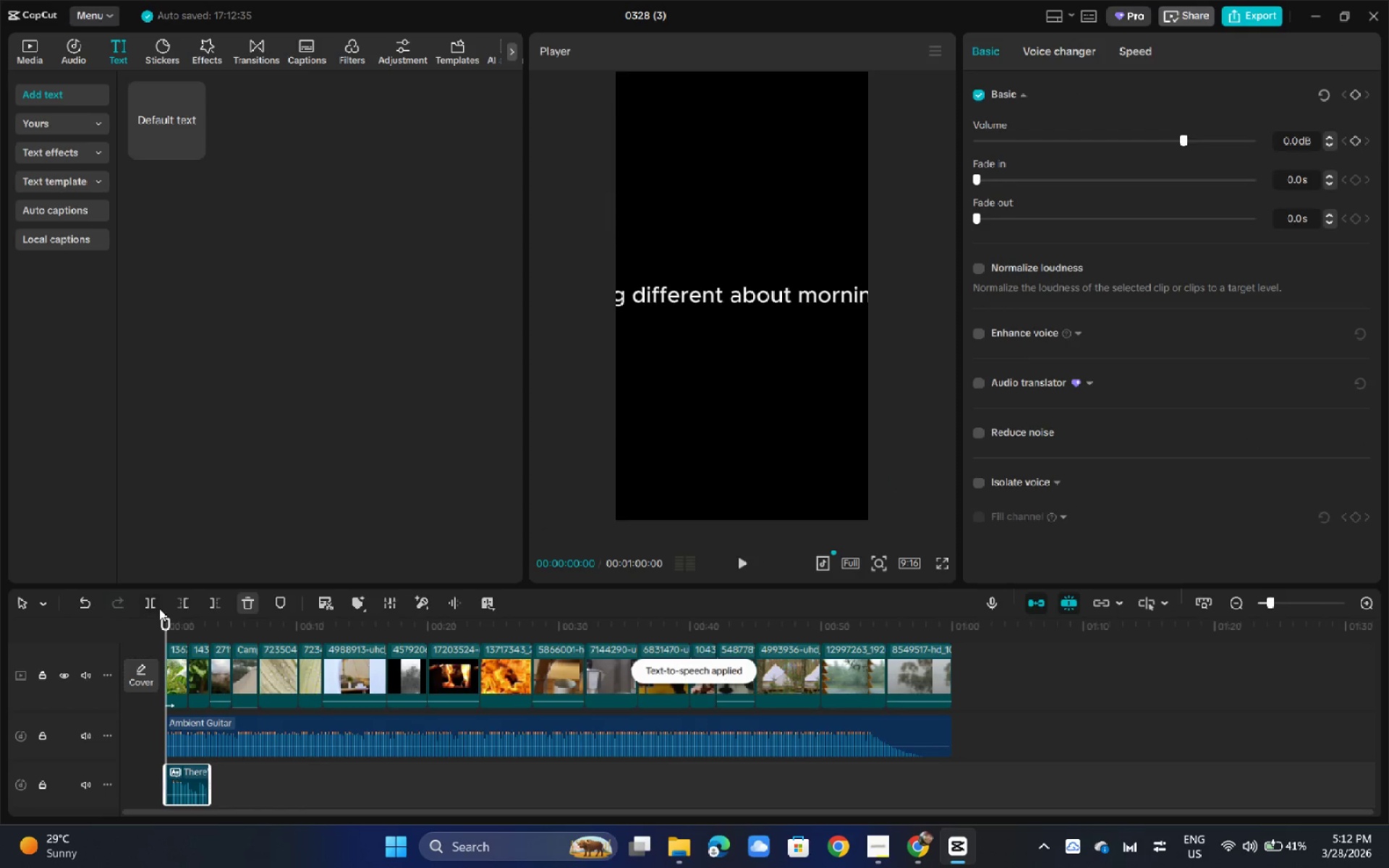 
key(Space)
 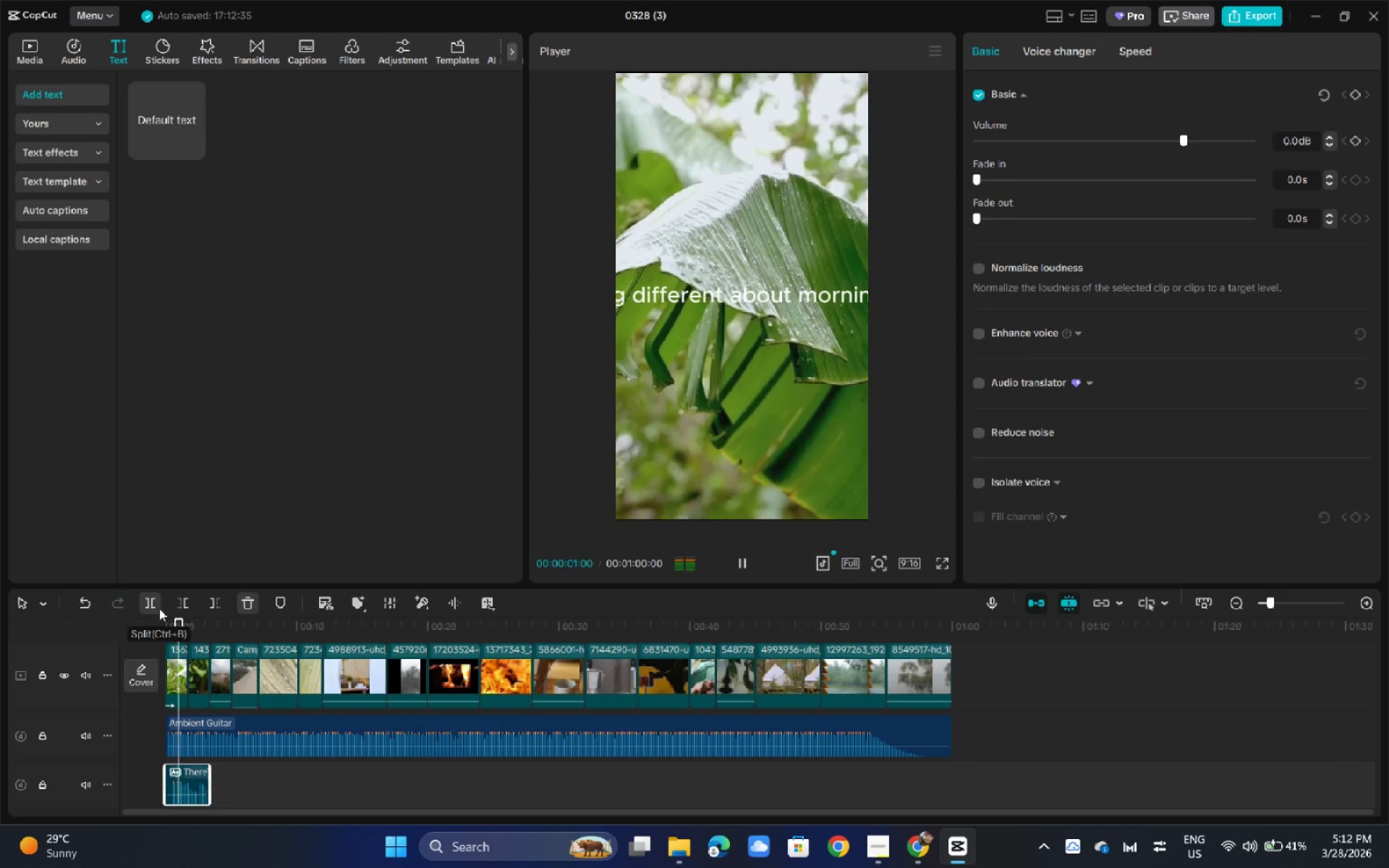 
key(Space)
 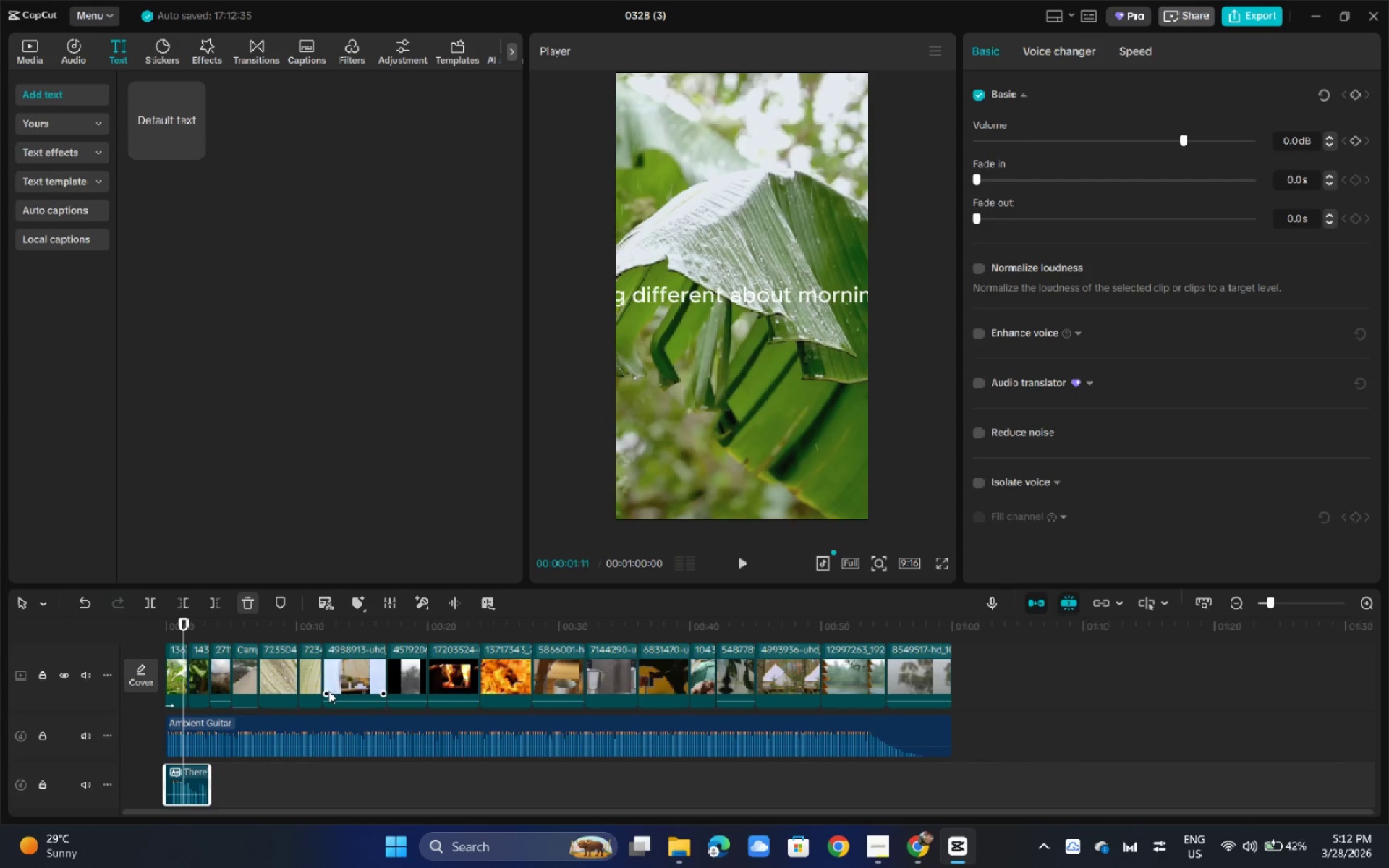 
wait(18.8)
 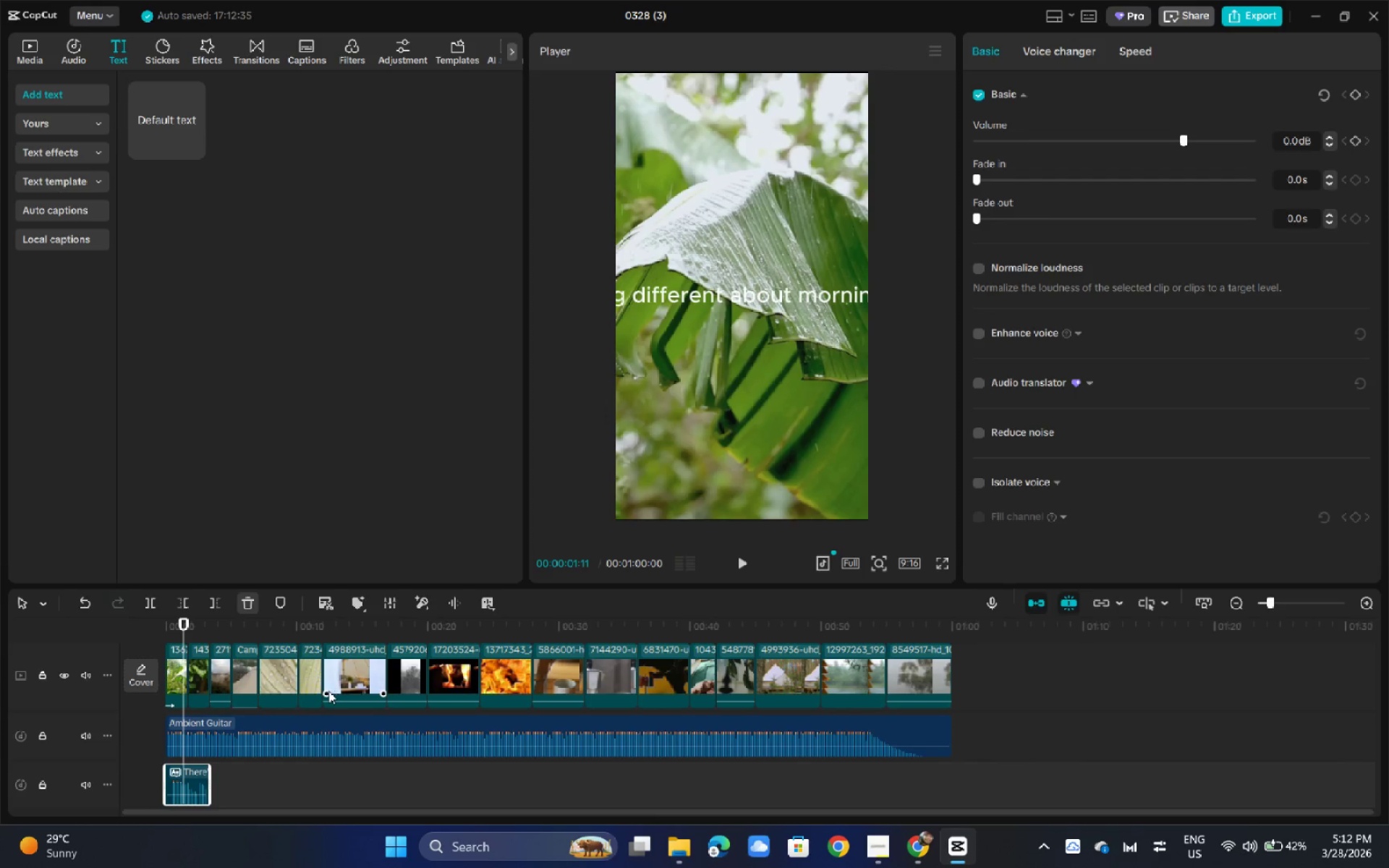 
left_click_drag(start_coordinate=[263, 746], to_coordinate=[263, 753])
 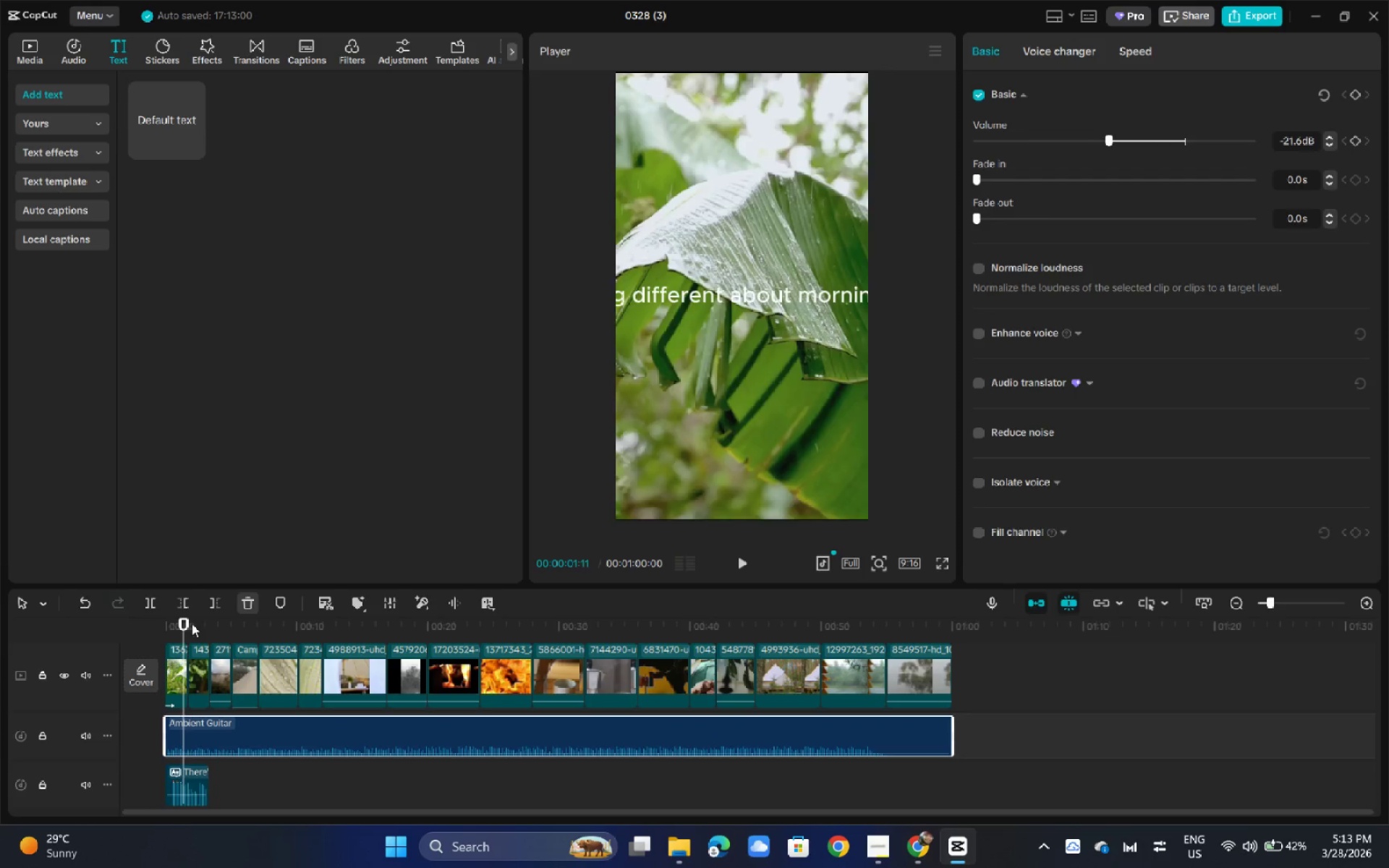 
left_click_drag(start_coordinate=[192, 623], to_coordinate=[121, 622])
 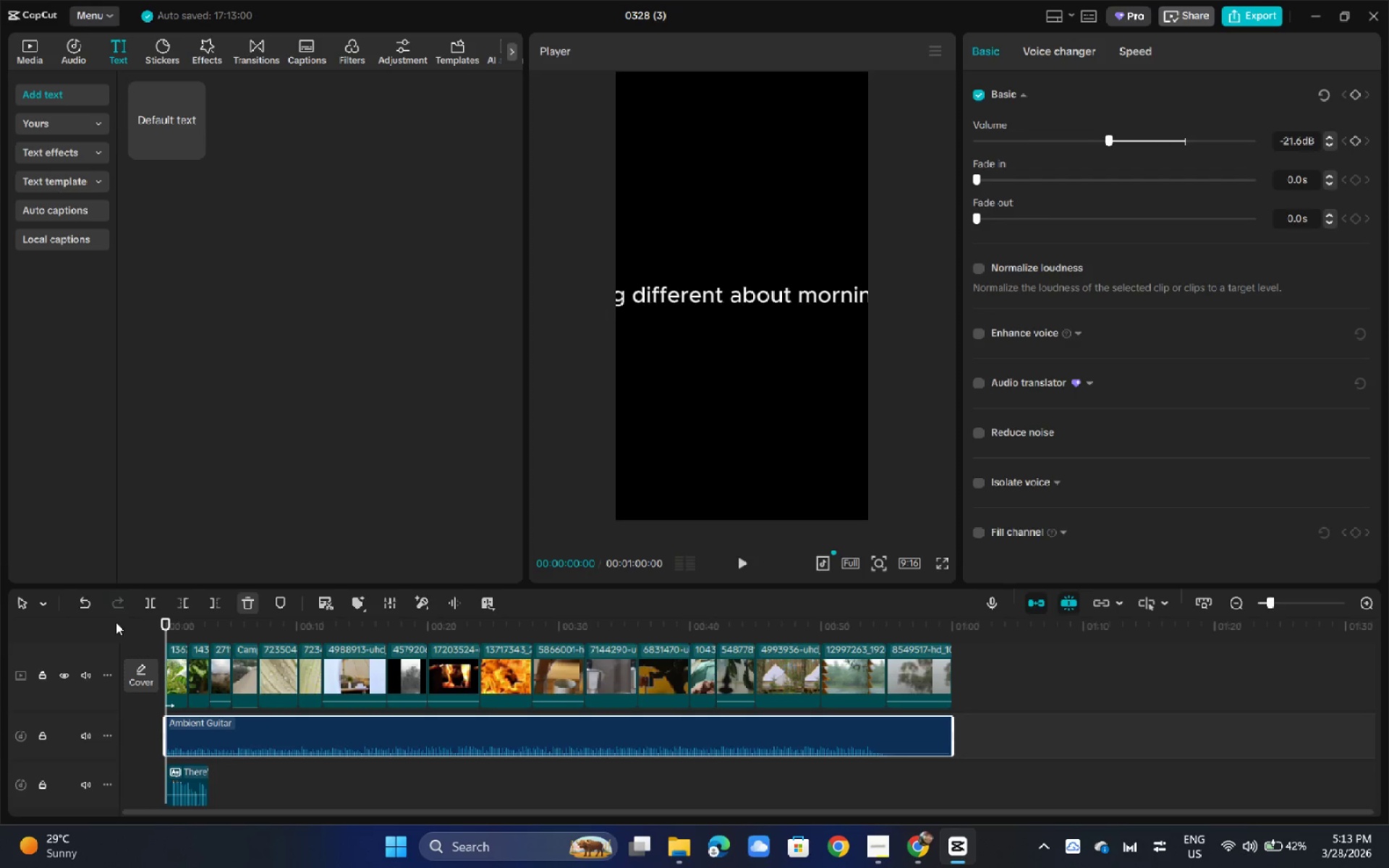 
key(Space)
 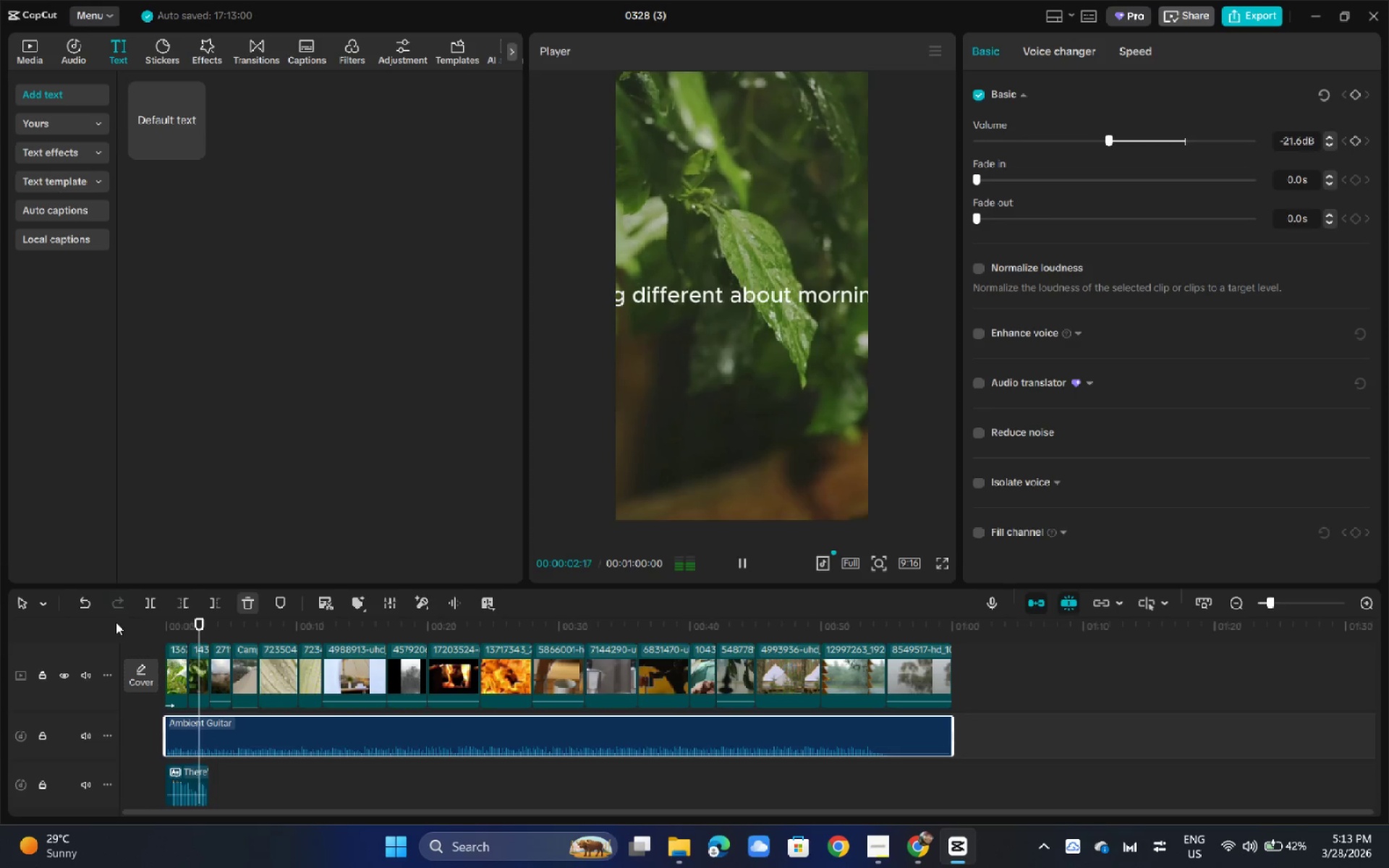 
key(Space)
 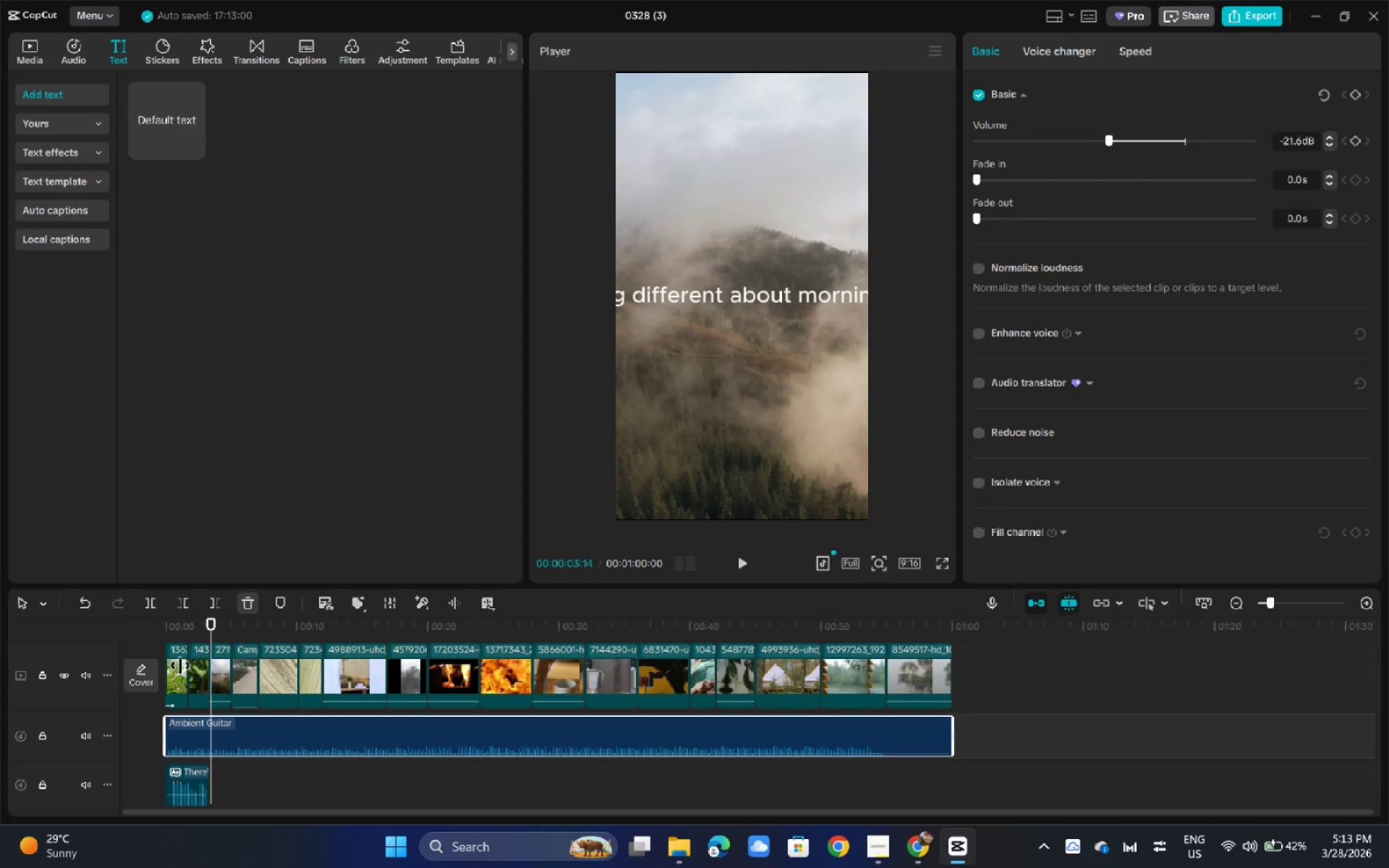 
key(Alt+AltLeft)
 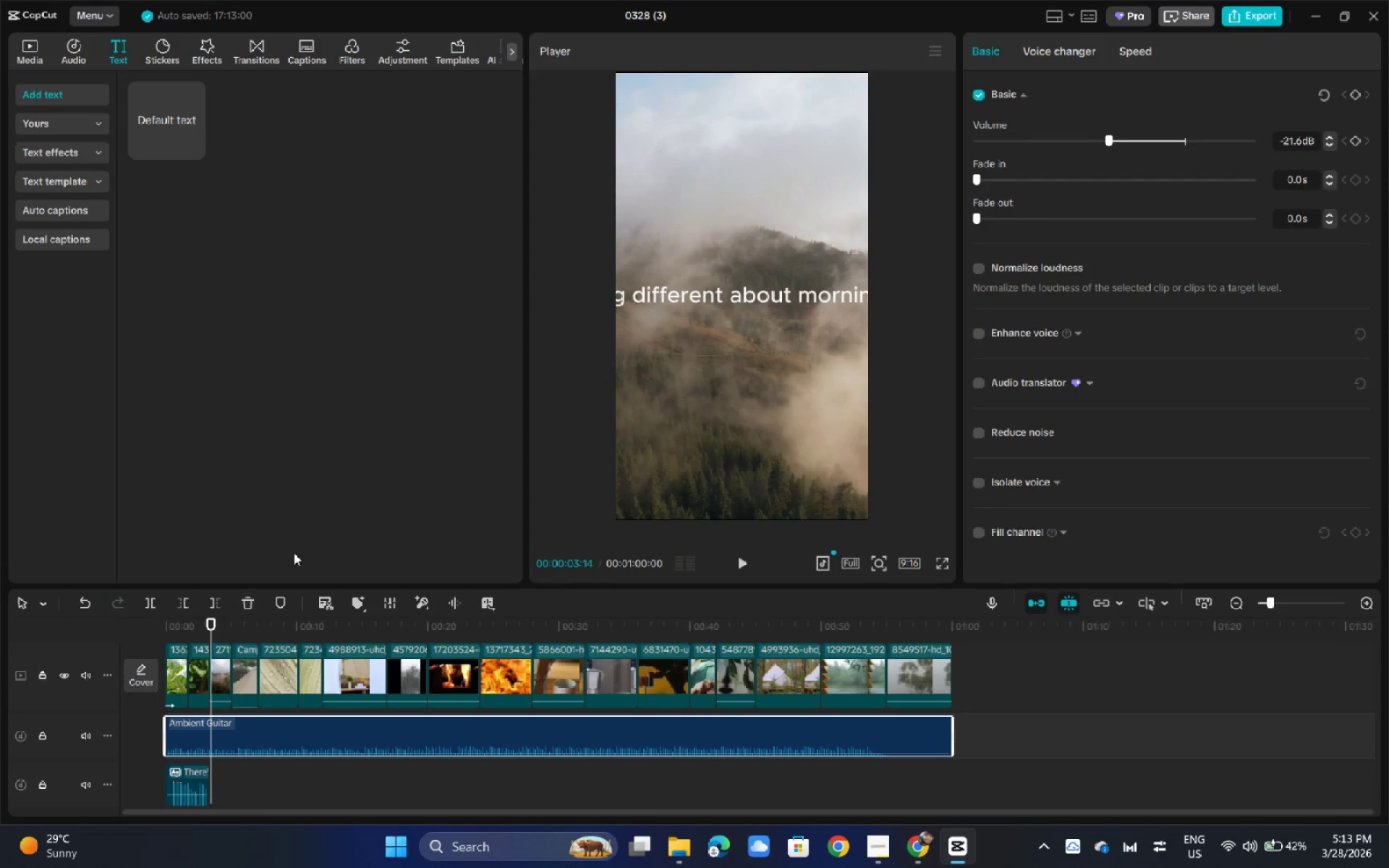 
key(Alt+Tab)